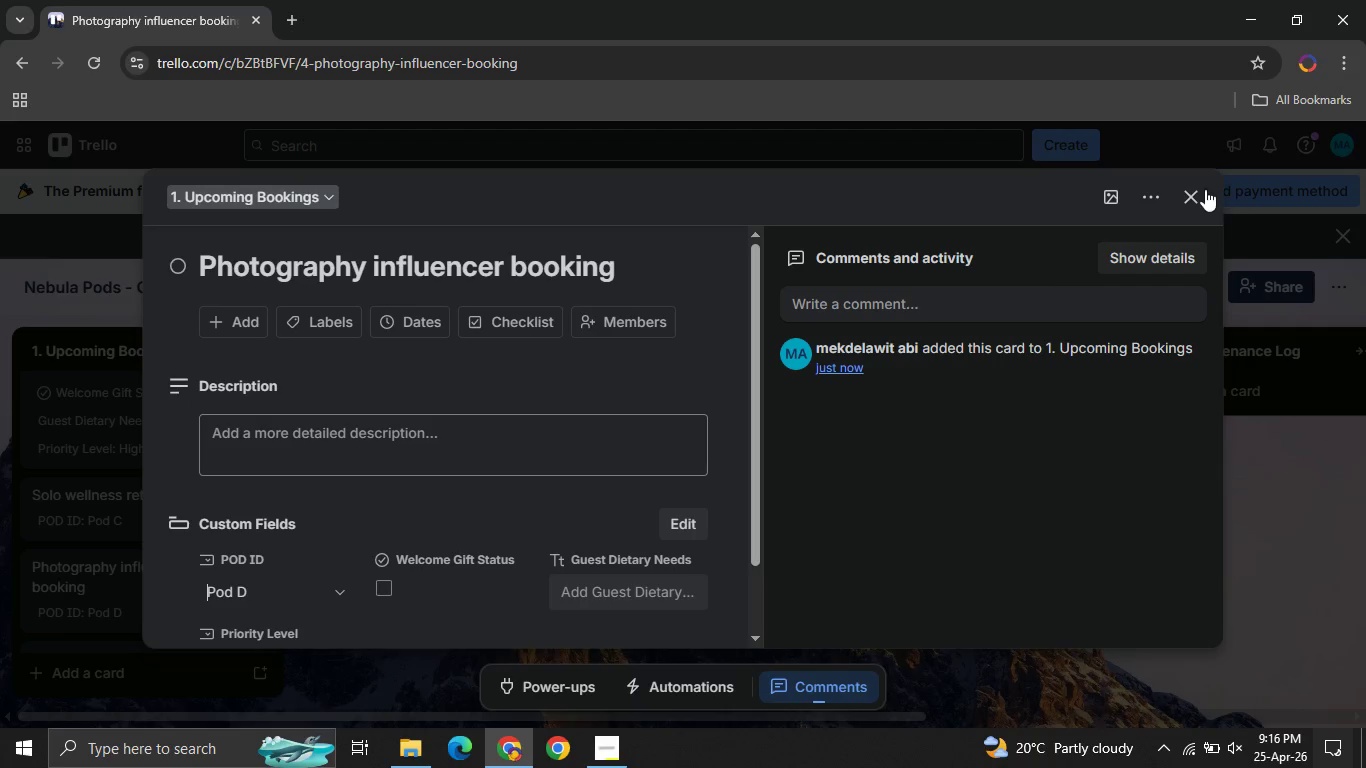 
left_click([1193, 194])
 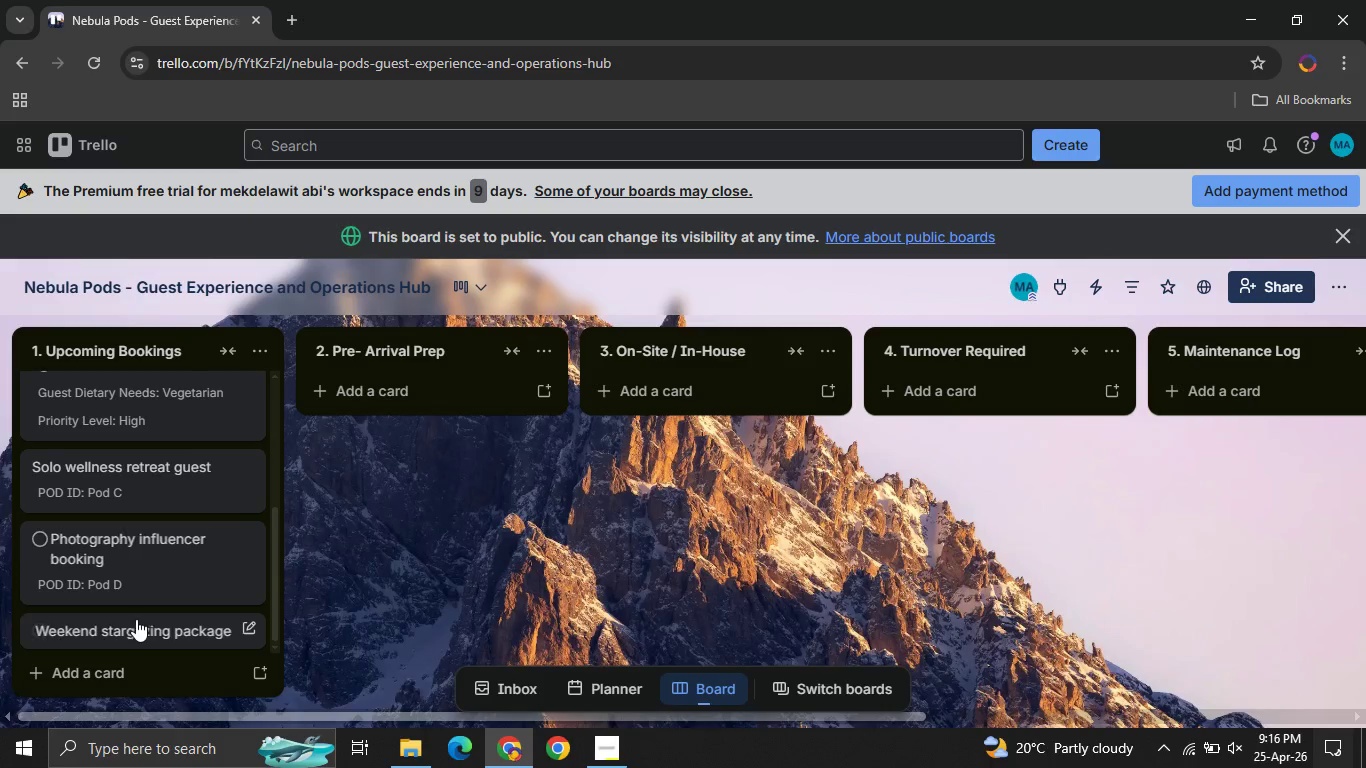 
left_click([136, 625])
 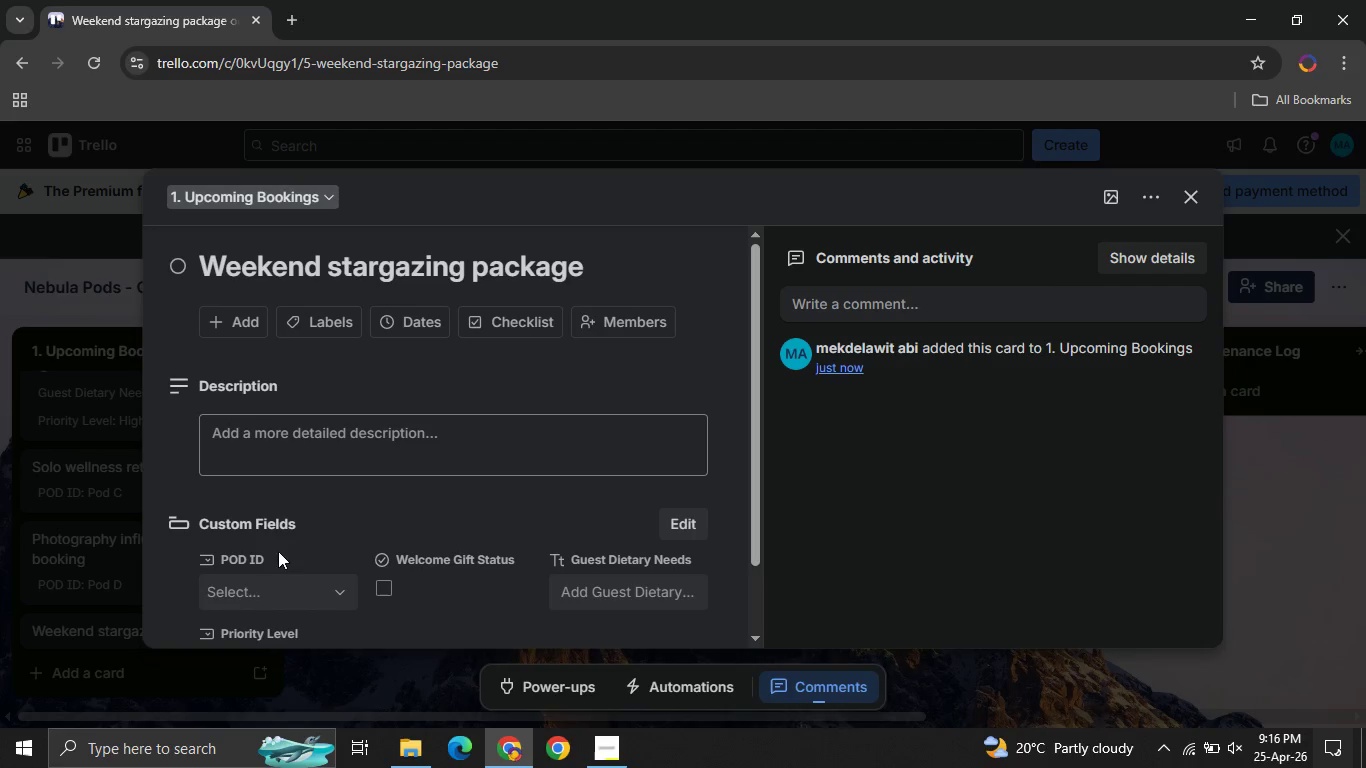 
left_click([259, 591])
 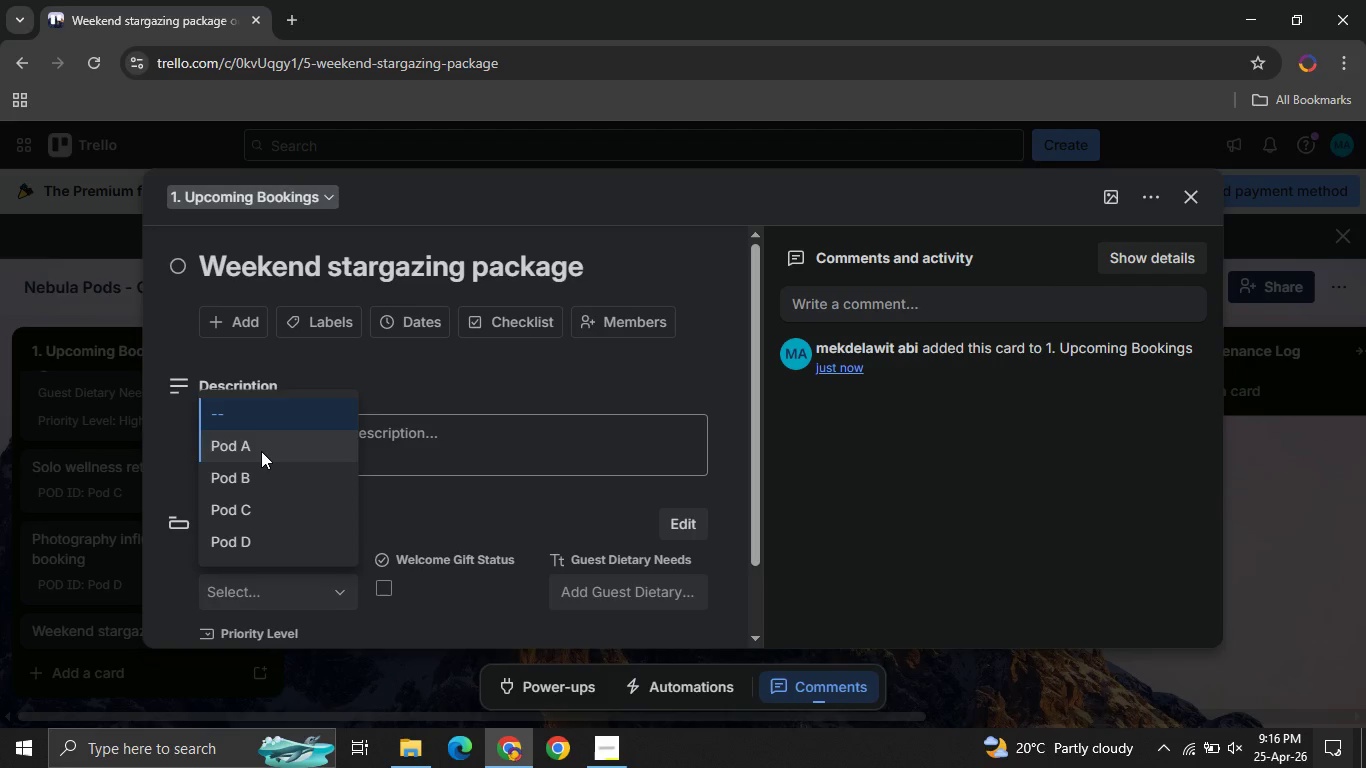 
left_click([261, 451])
 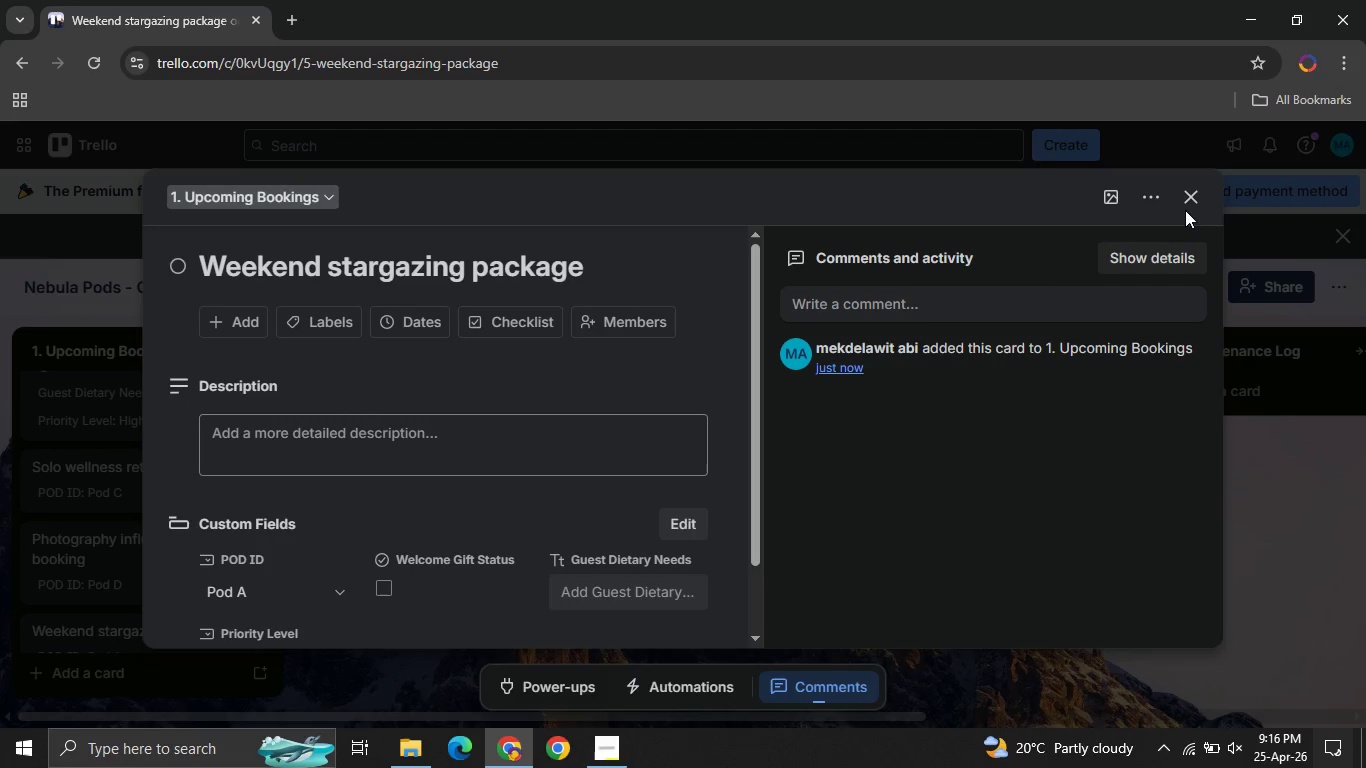 
left_click([1185, 202])
 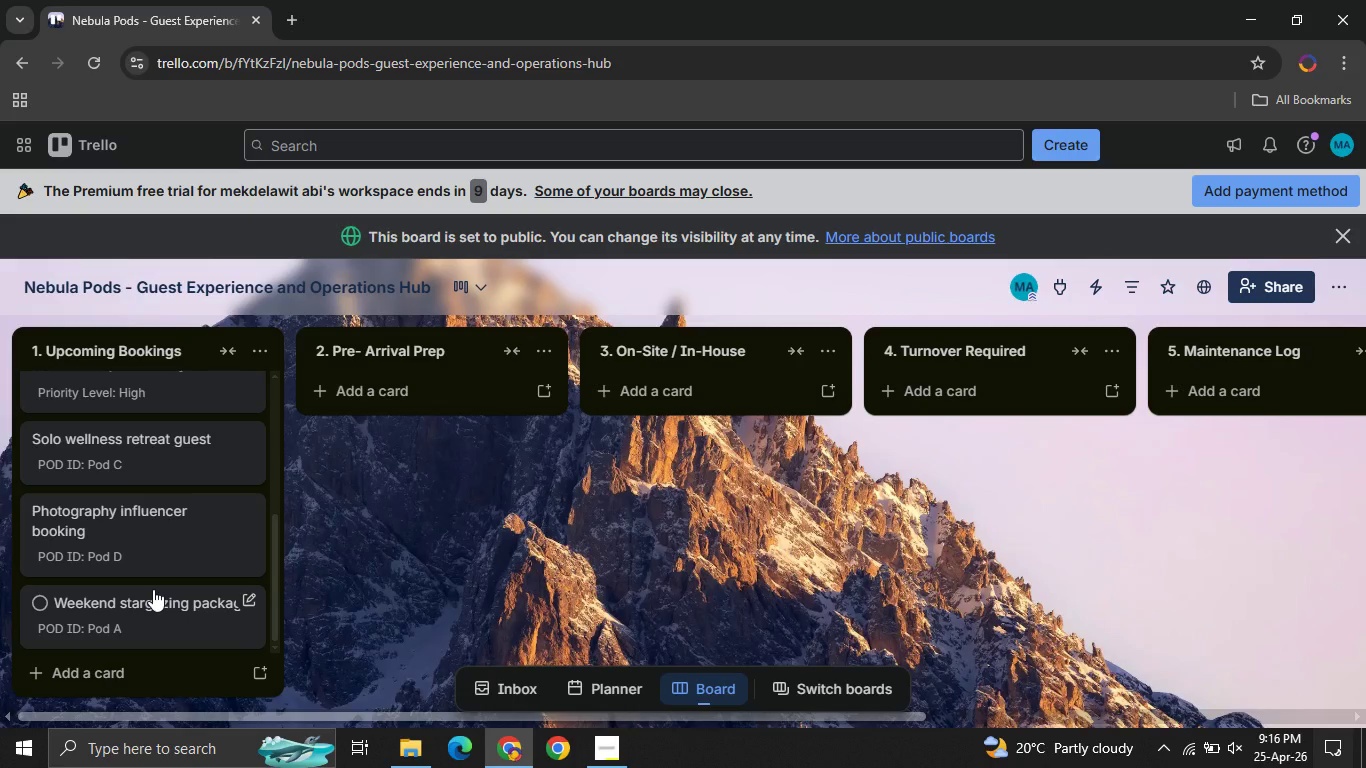 
wait(5.61)
 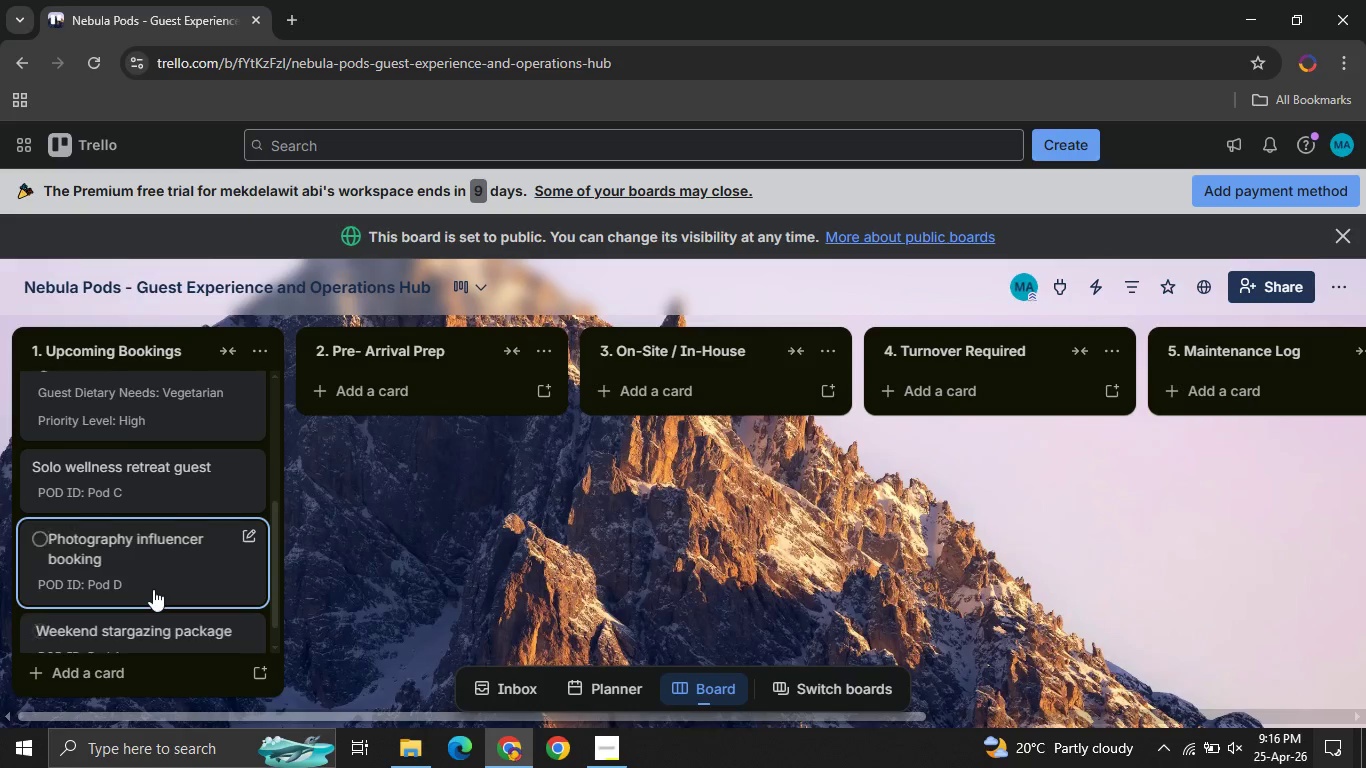 
left_click([398, 394])
 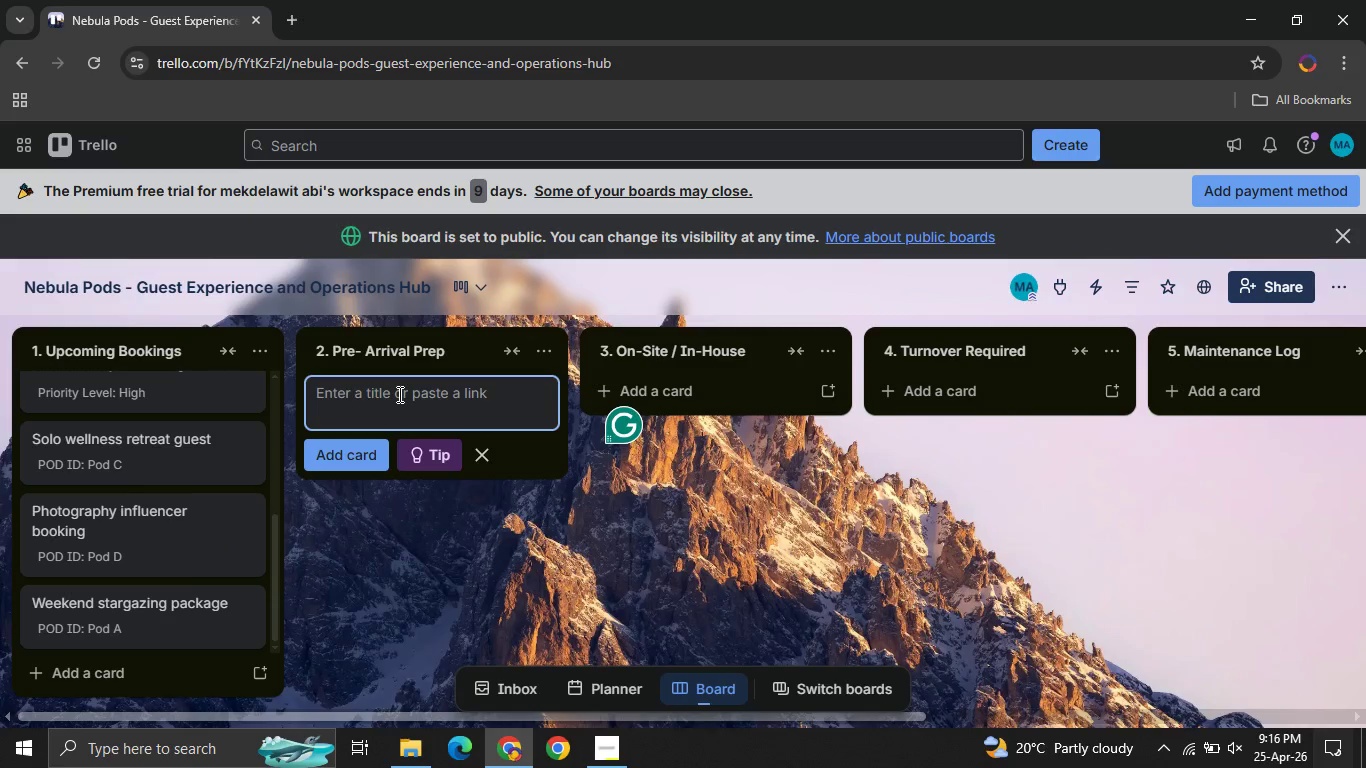 
type(Prepare )
 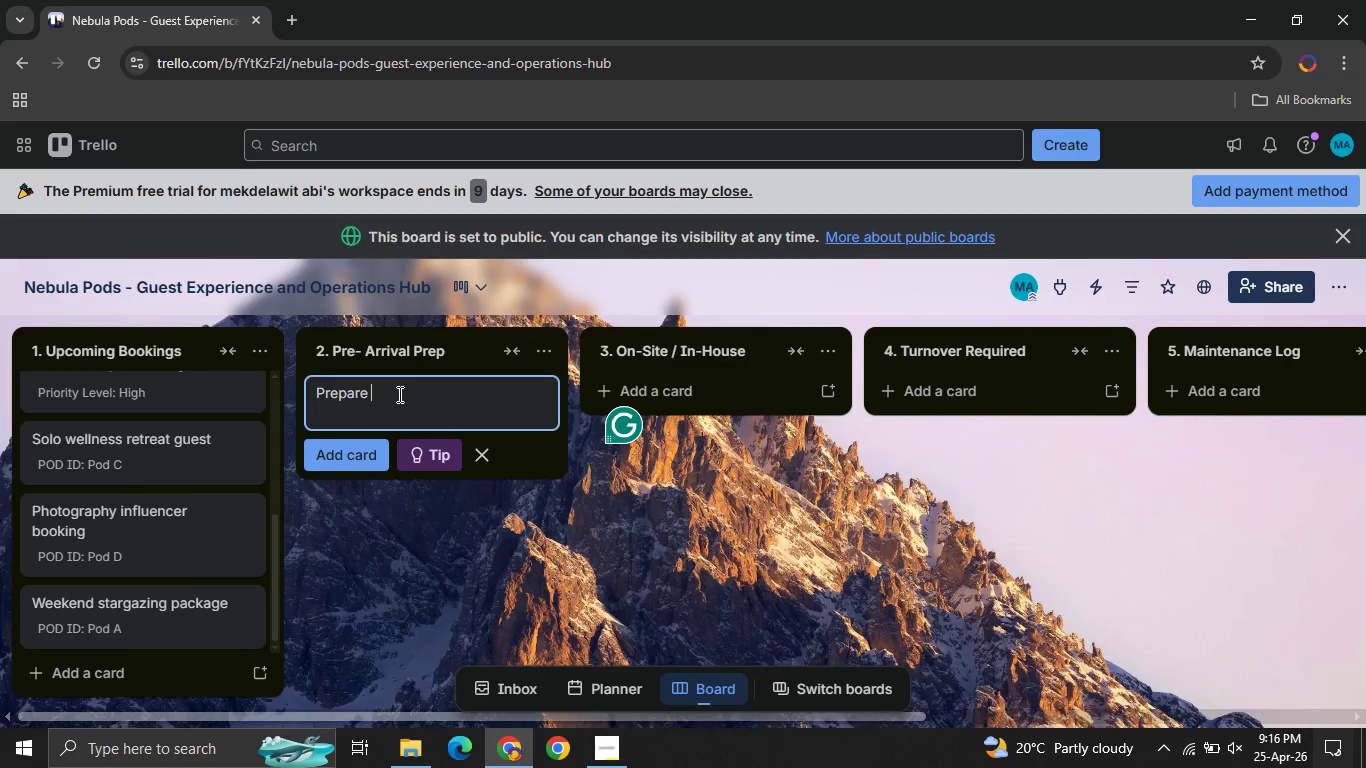 
type(welcome )
 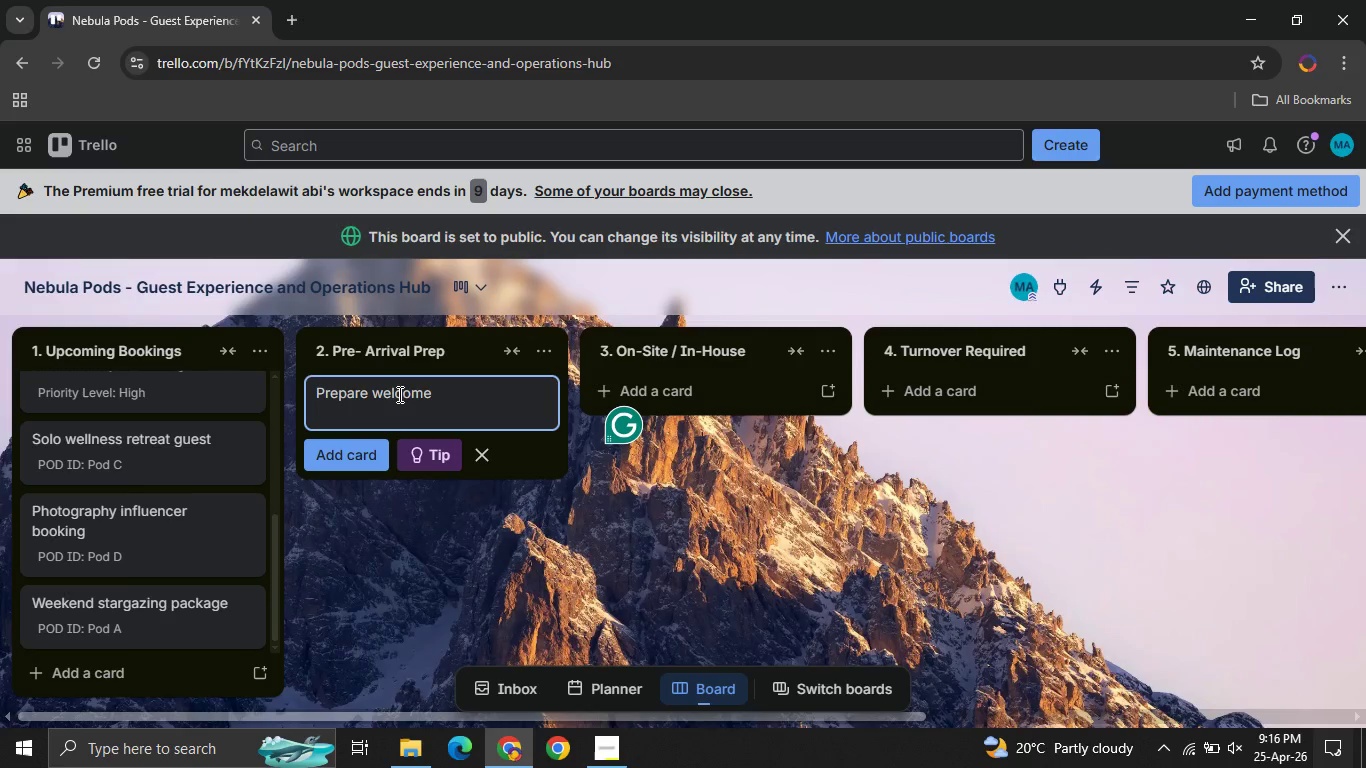 
wait(8.08)
 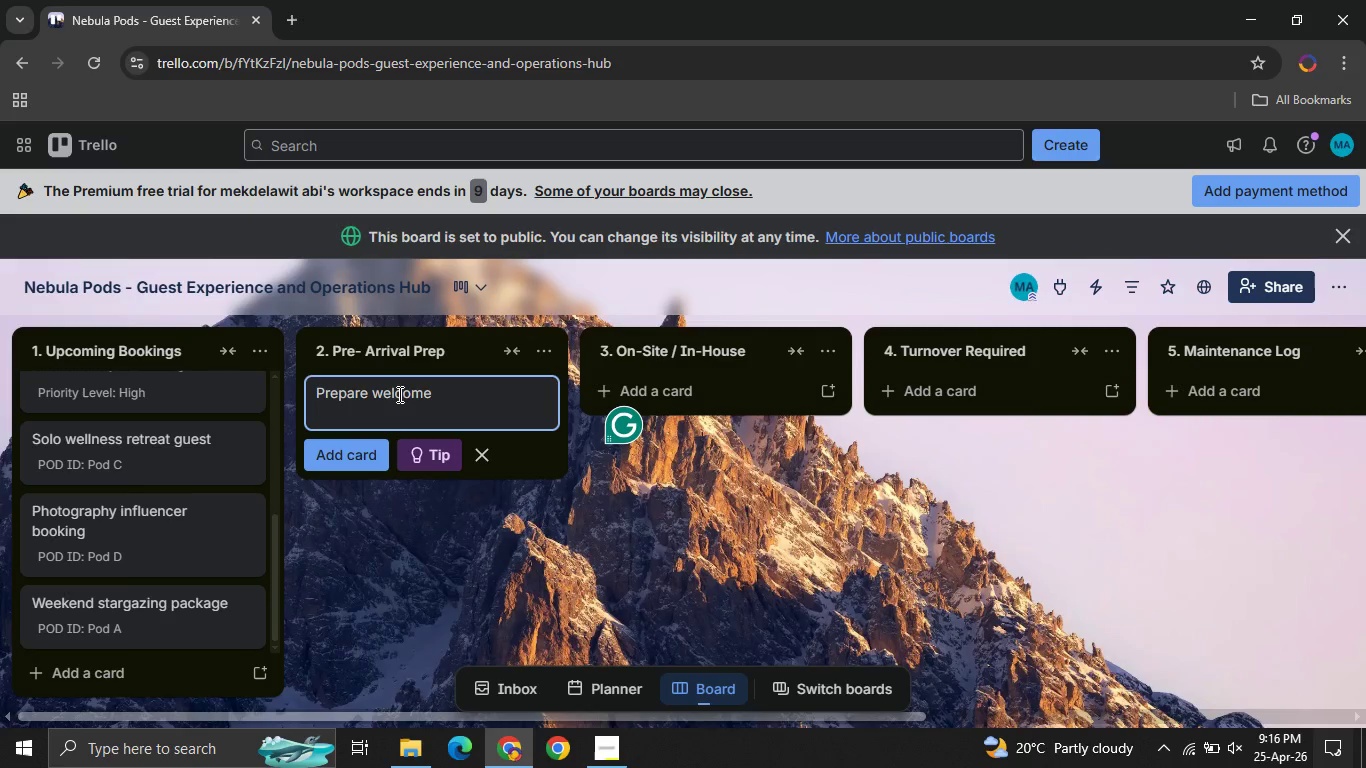 
type(basket )
 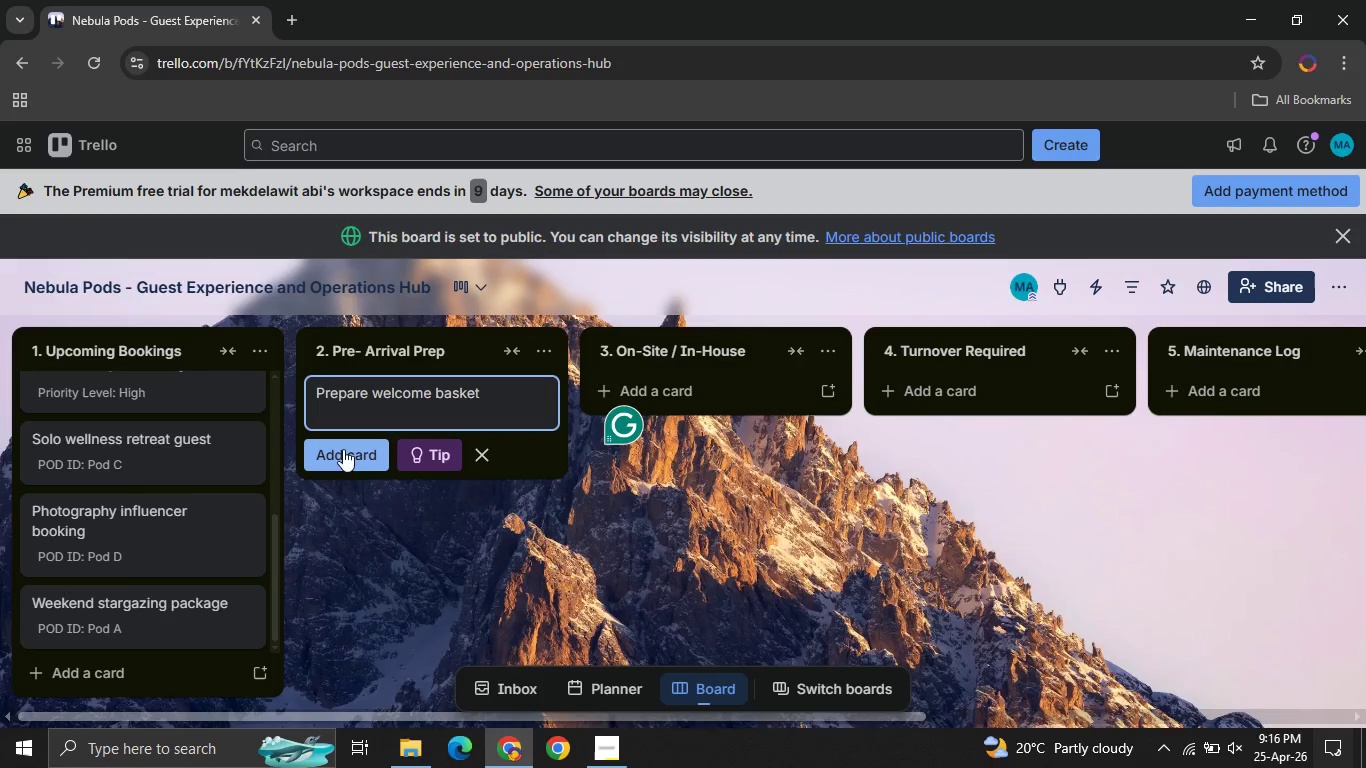 
left_click([343, 447])
 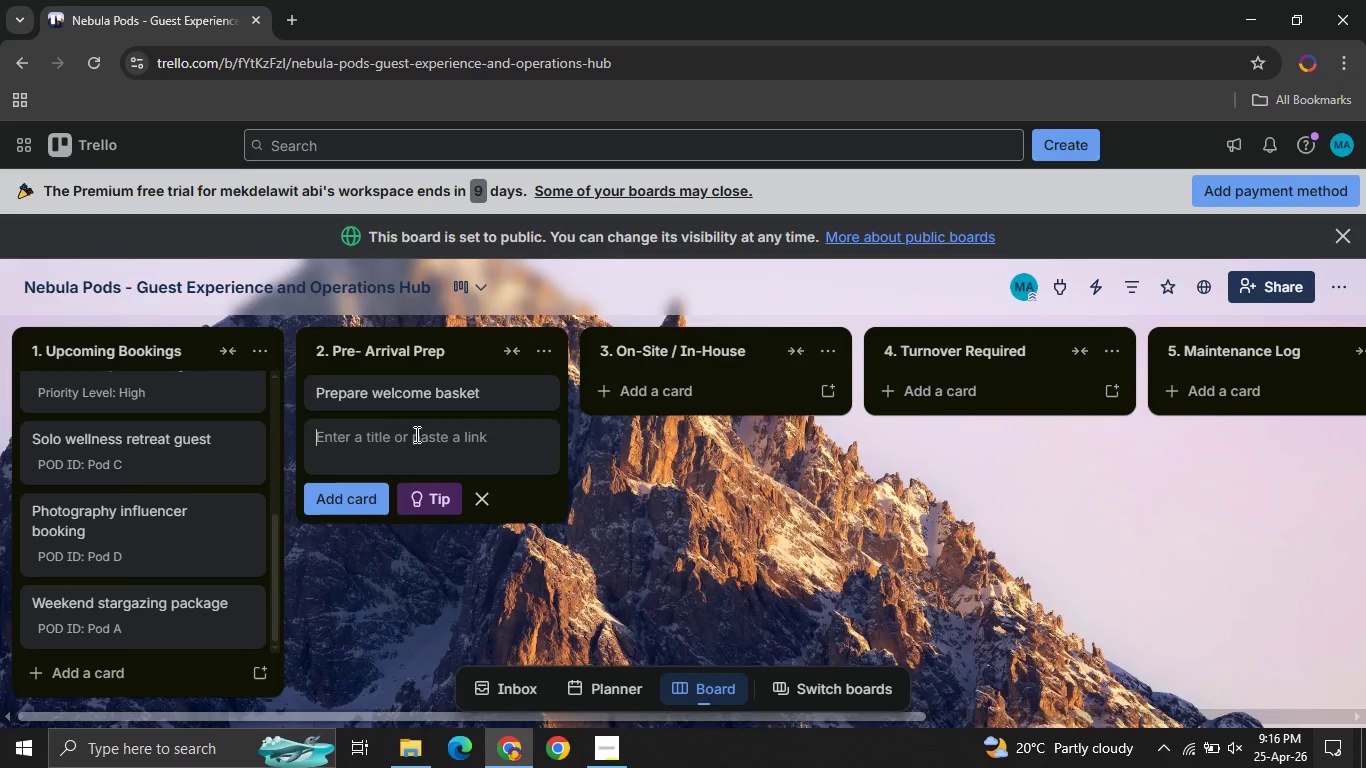 
type(Confirm diatery needs for honeymoon couple )
 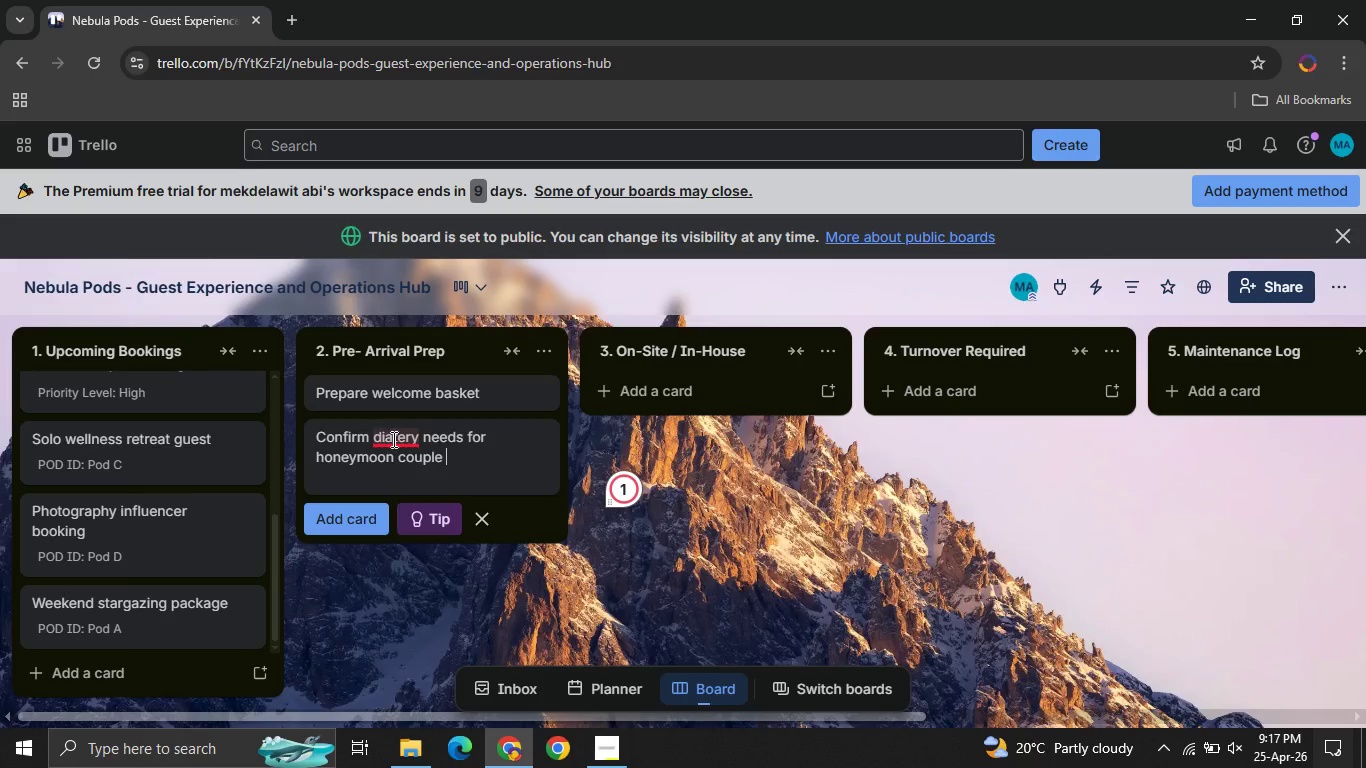 
left_click([399, 442])
 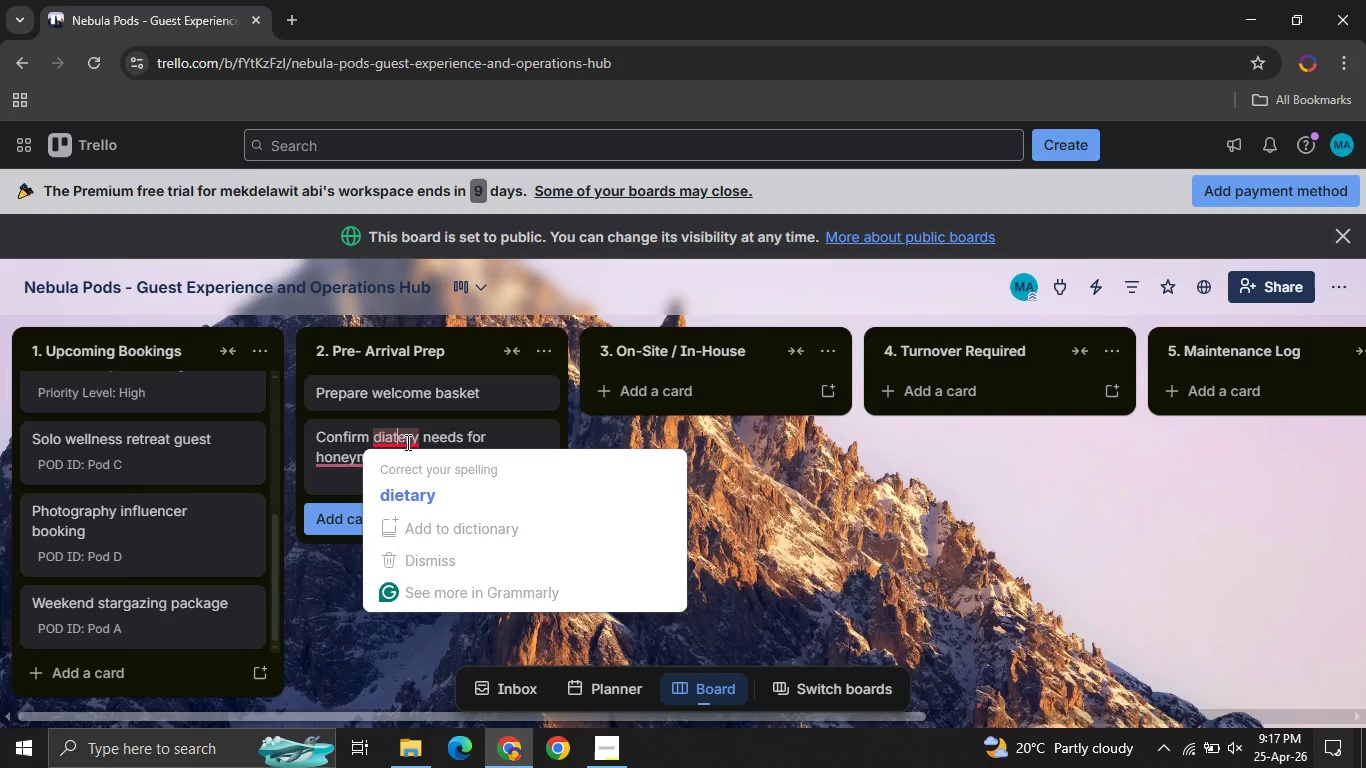 
left_click([439, 481])
 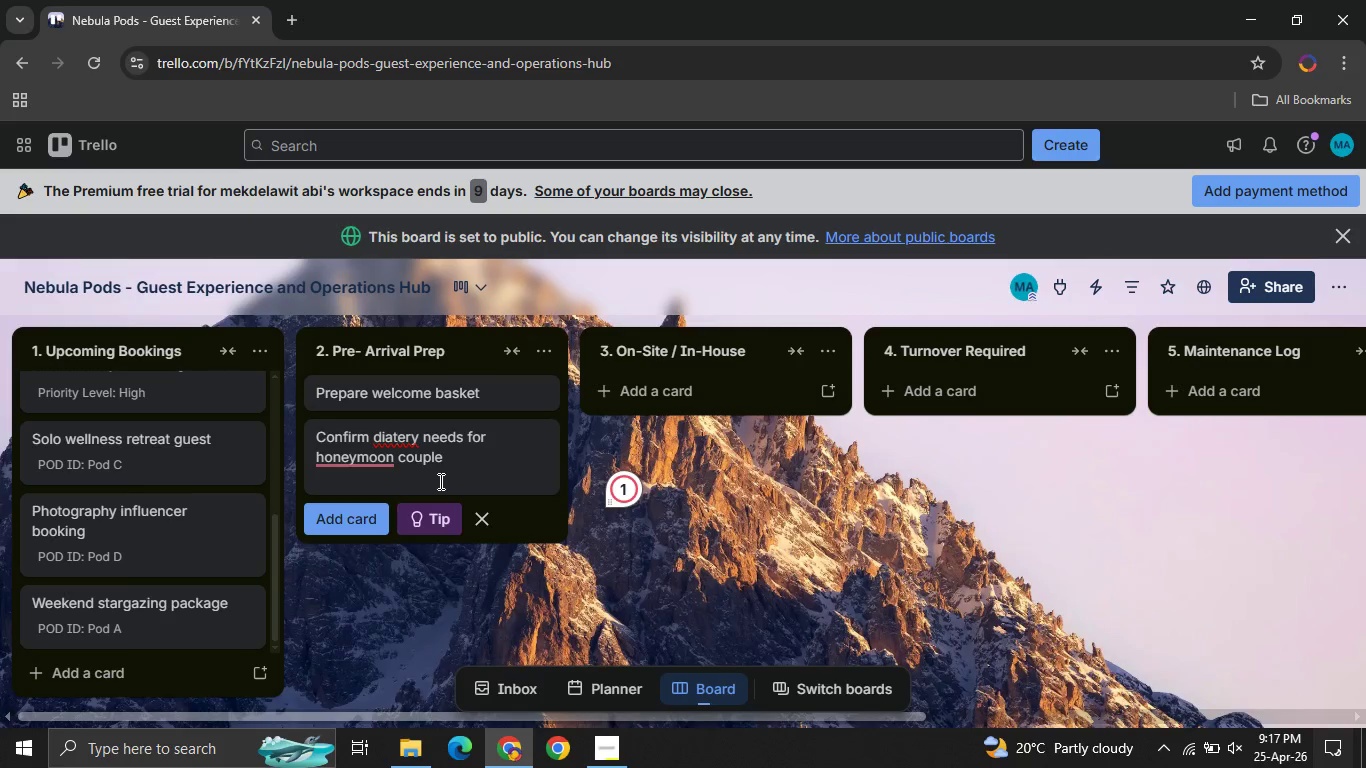 
key(Unknown)
 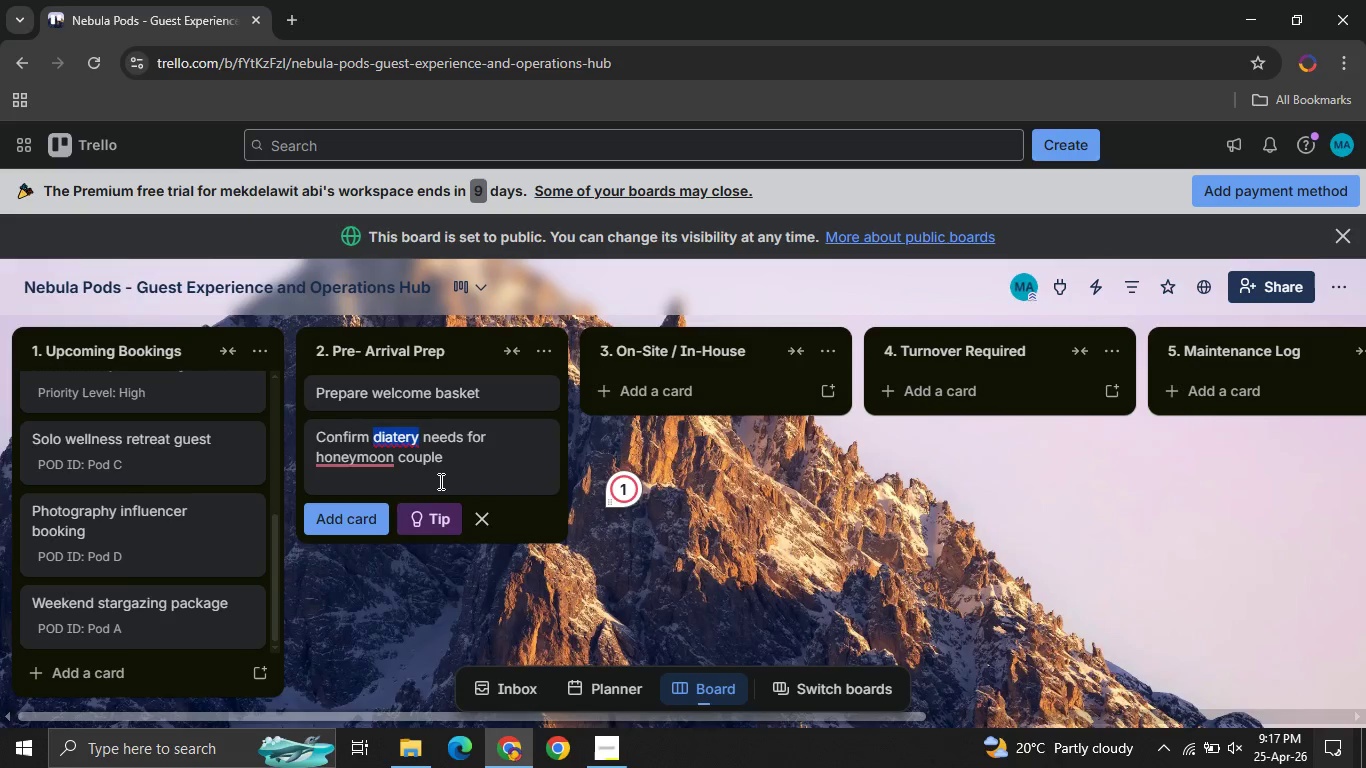 
key(Unknown)
 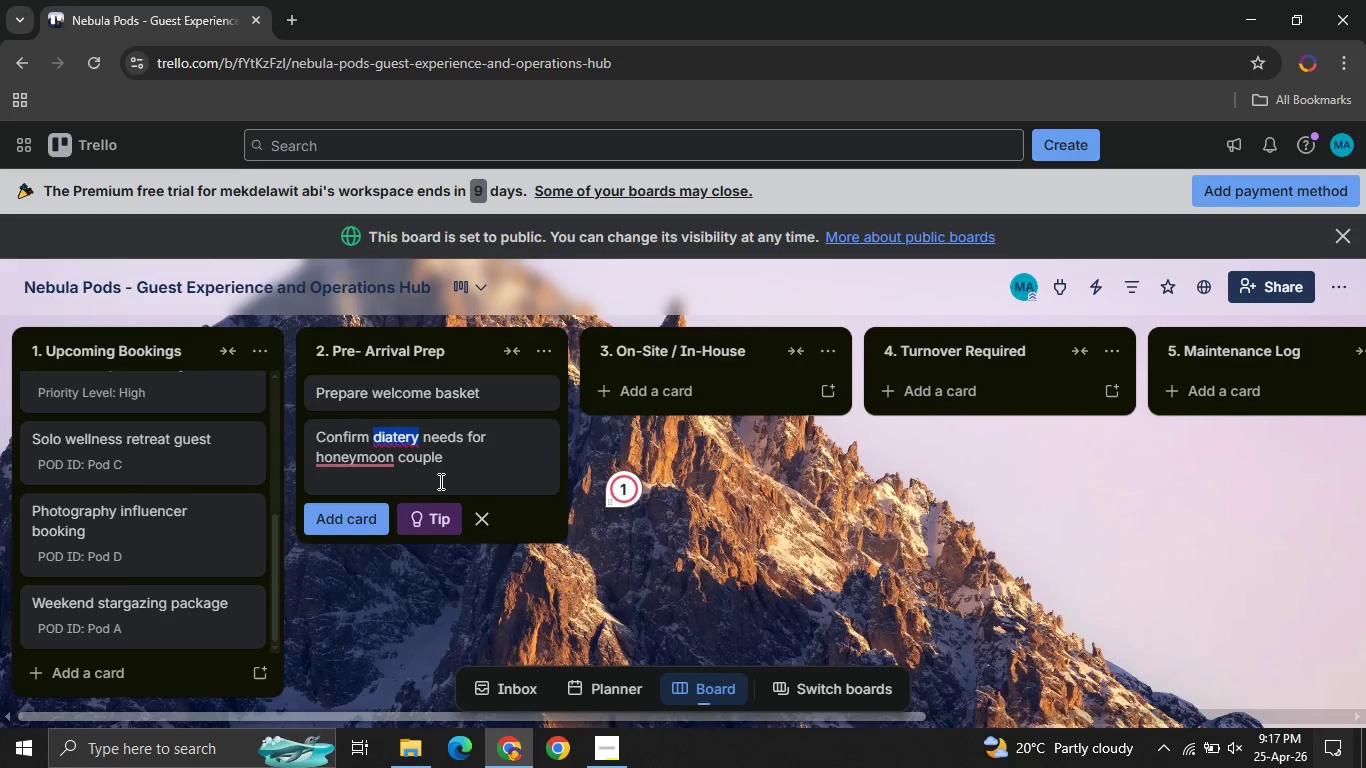 
key(Unknown)
 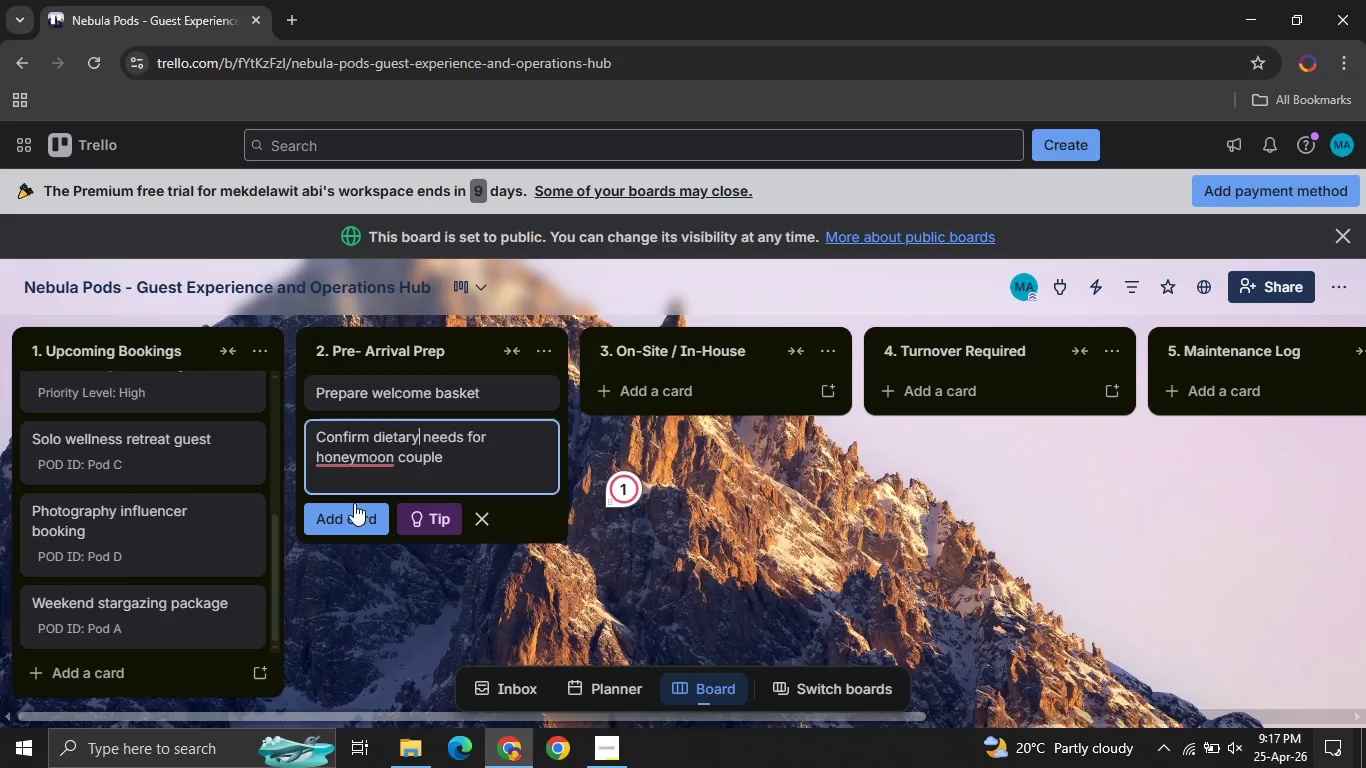 
key(Unknown)
 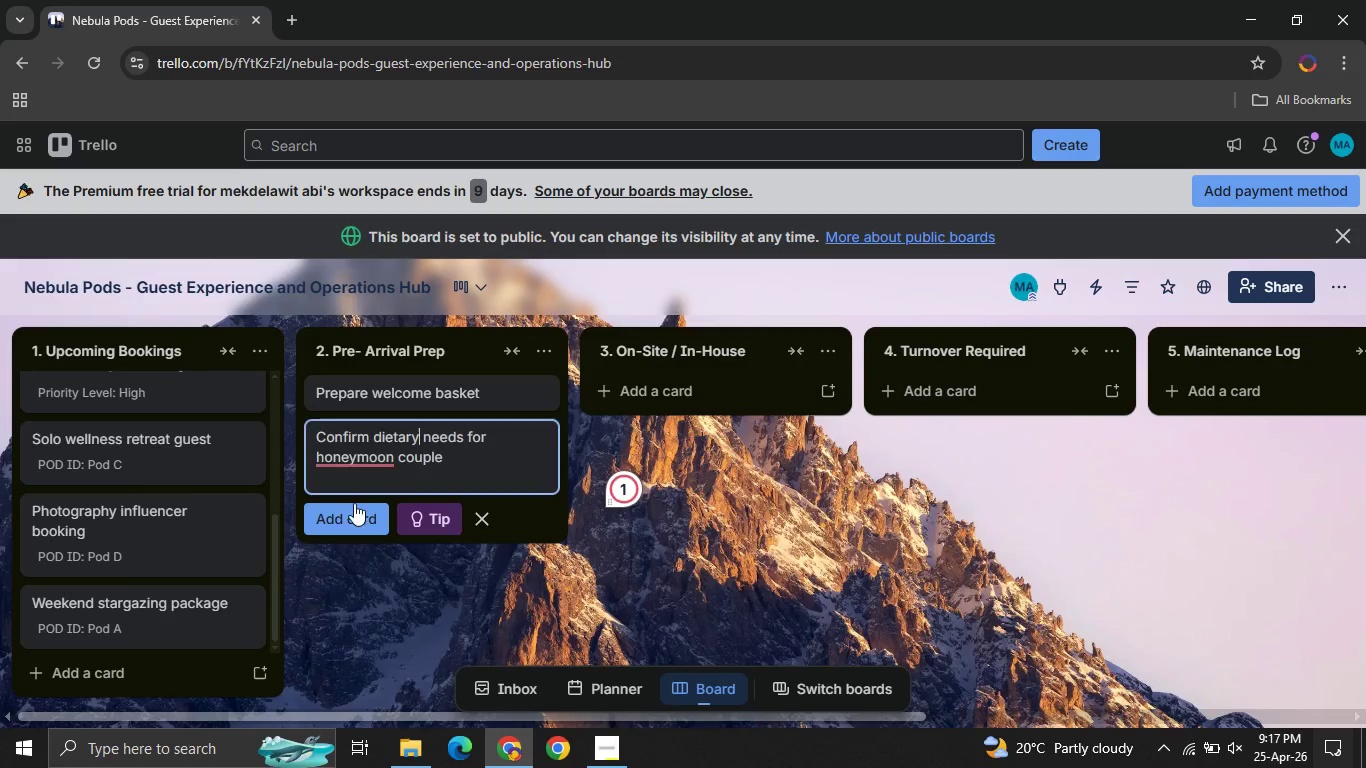 
key(Unknown)
 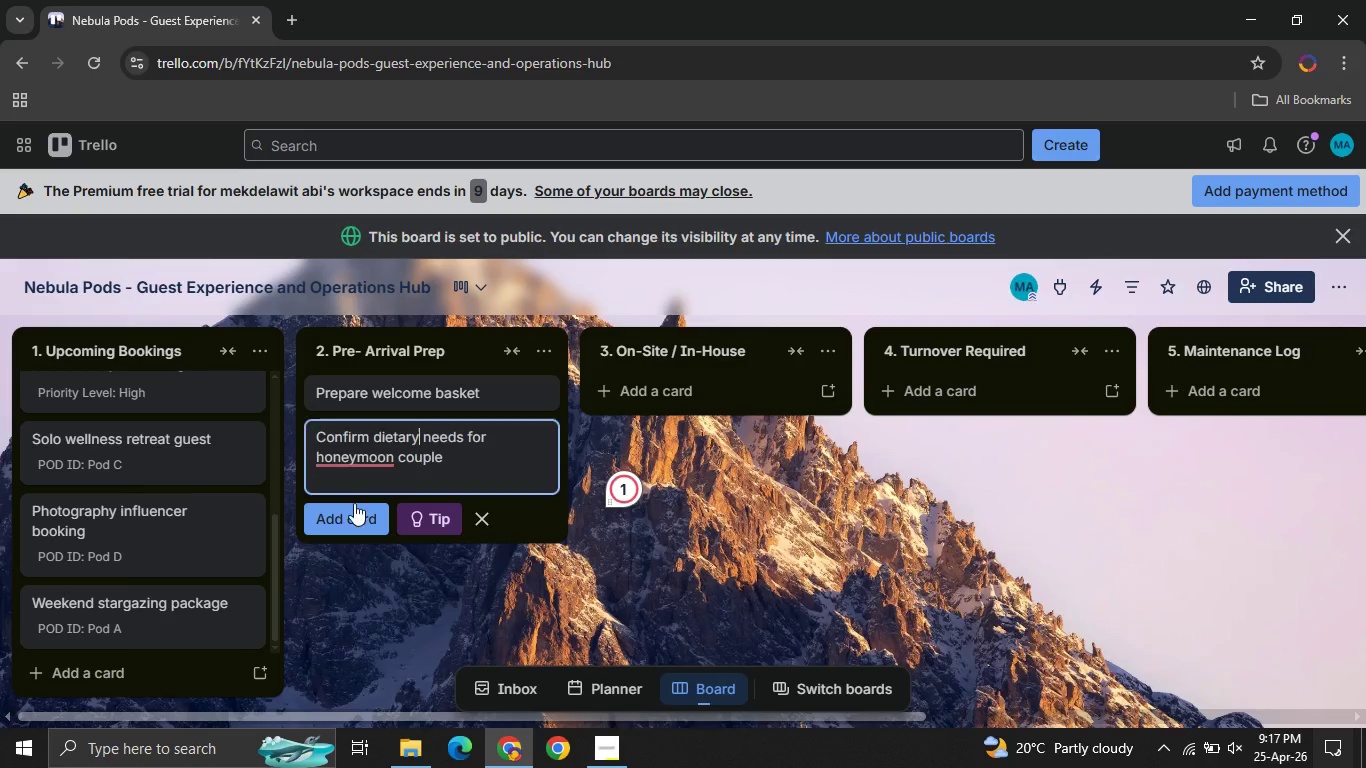 
key(Unknown)
 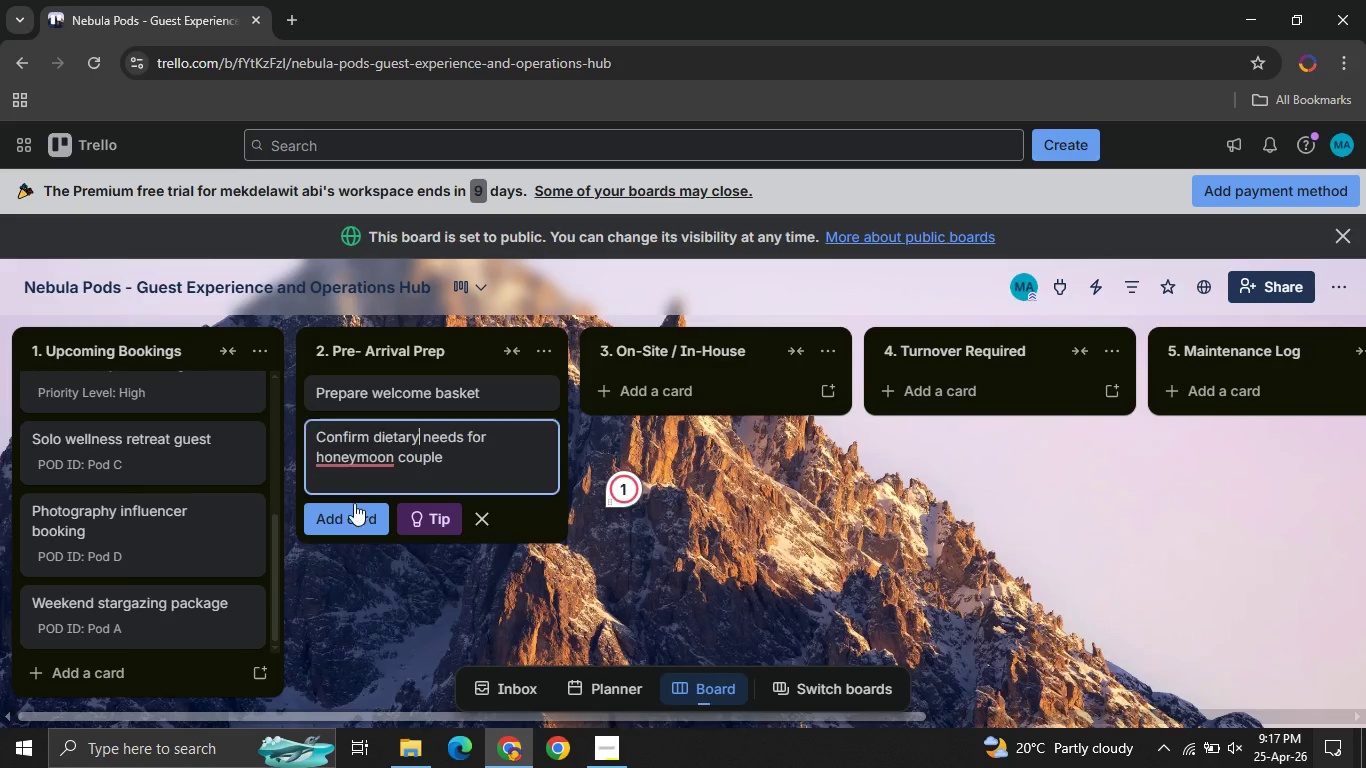 
key(Unknown)
 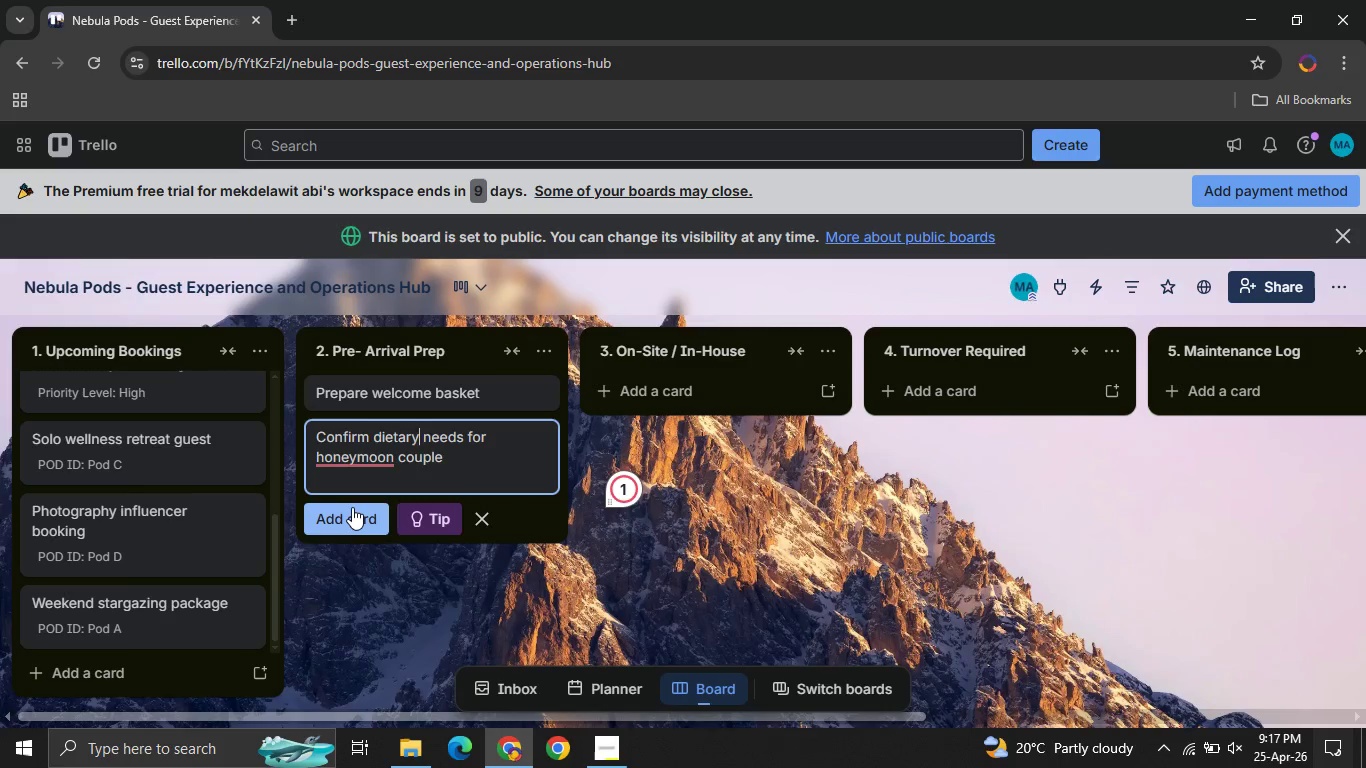 
left_click([352, 507])
 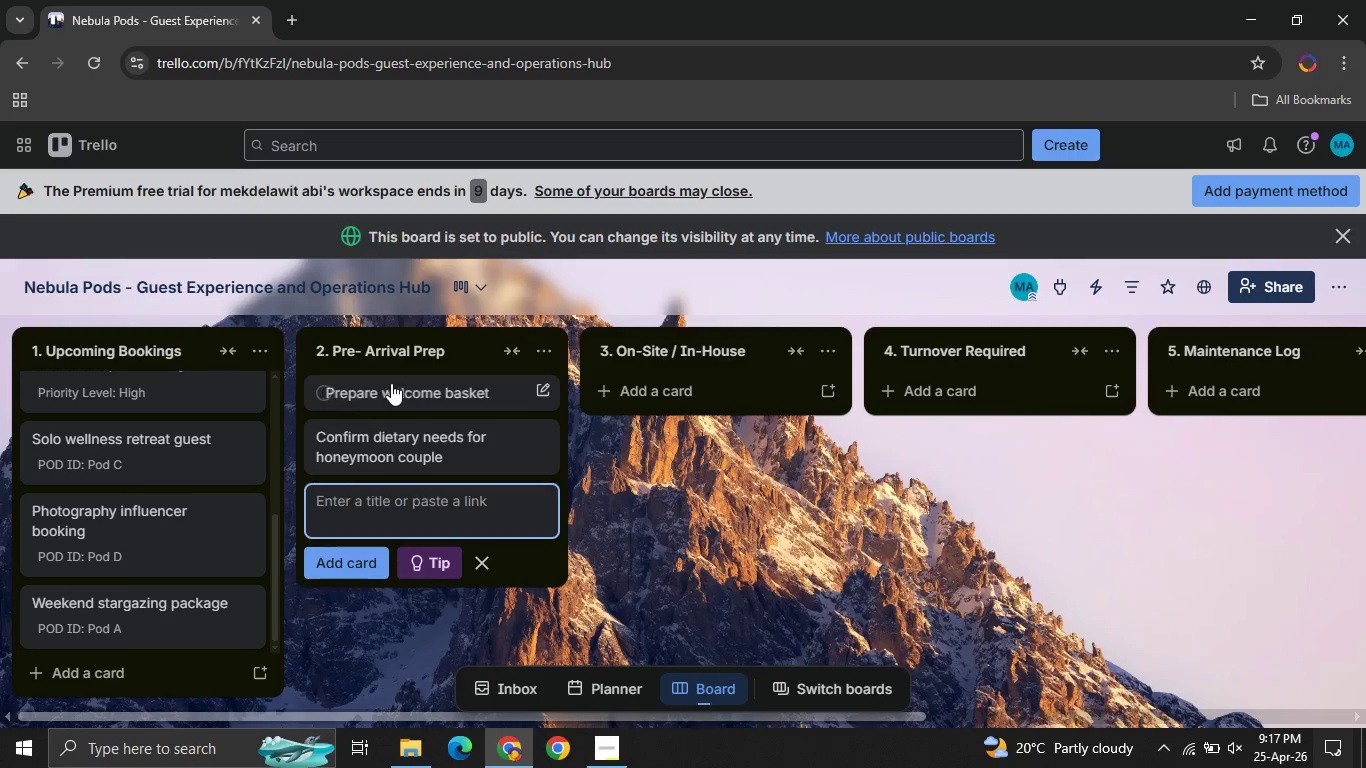 
left_click([391, 383])
 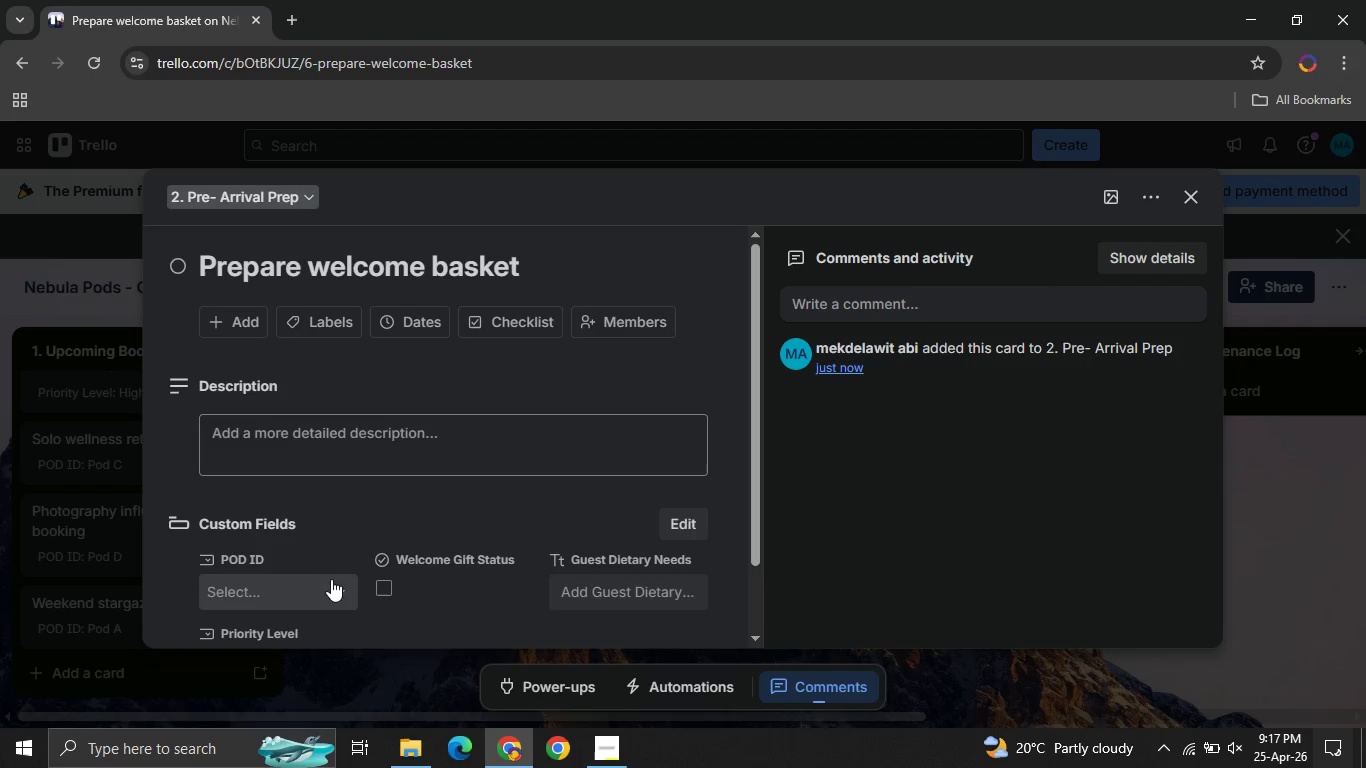 
left_click([325, 585])
 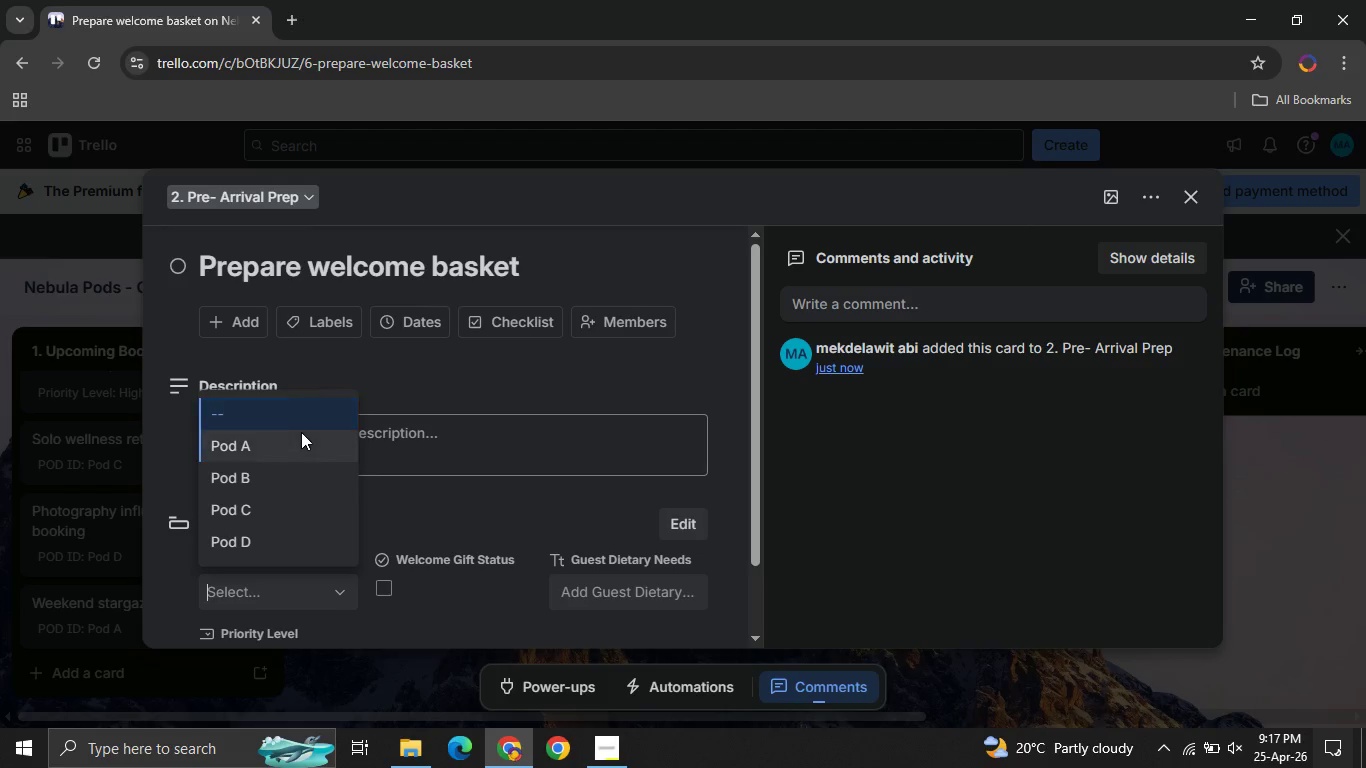 
left_click([291, 447])
 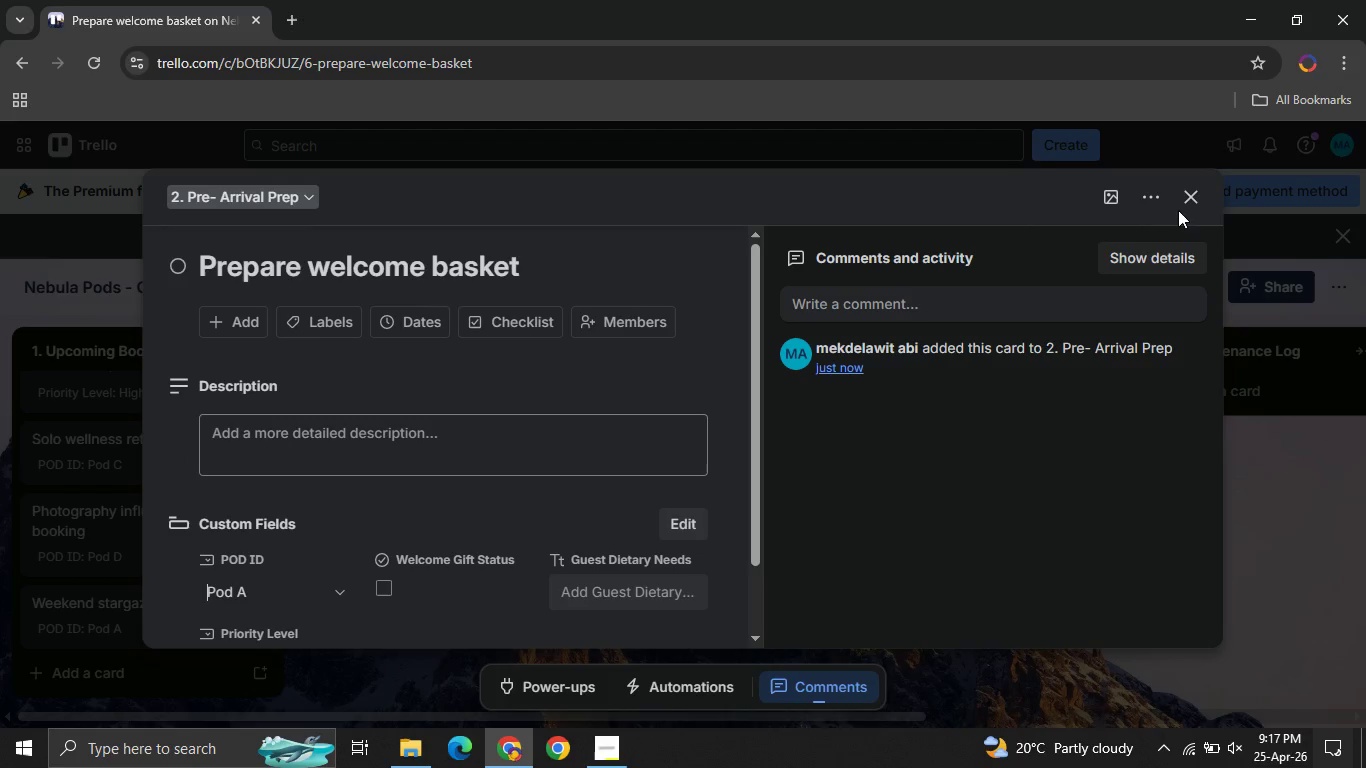 
left_click([1187, 204])
 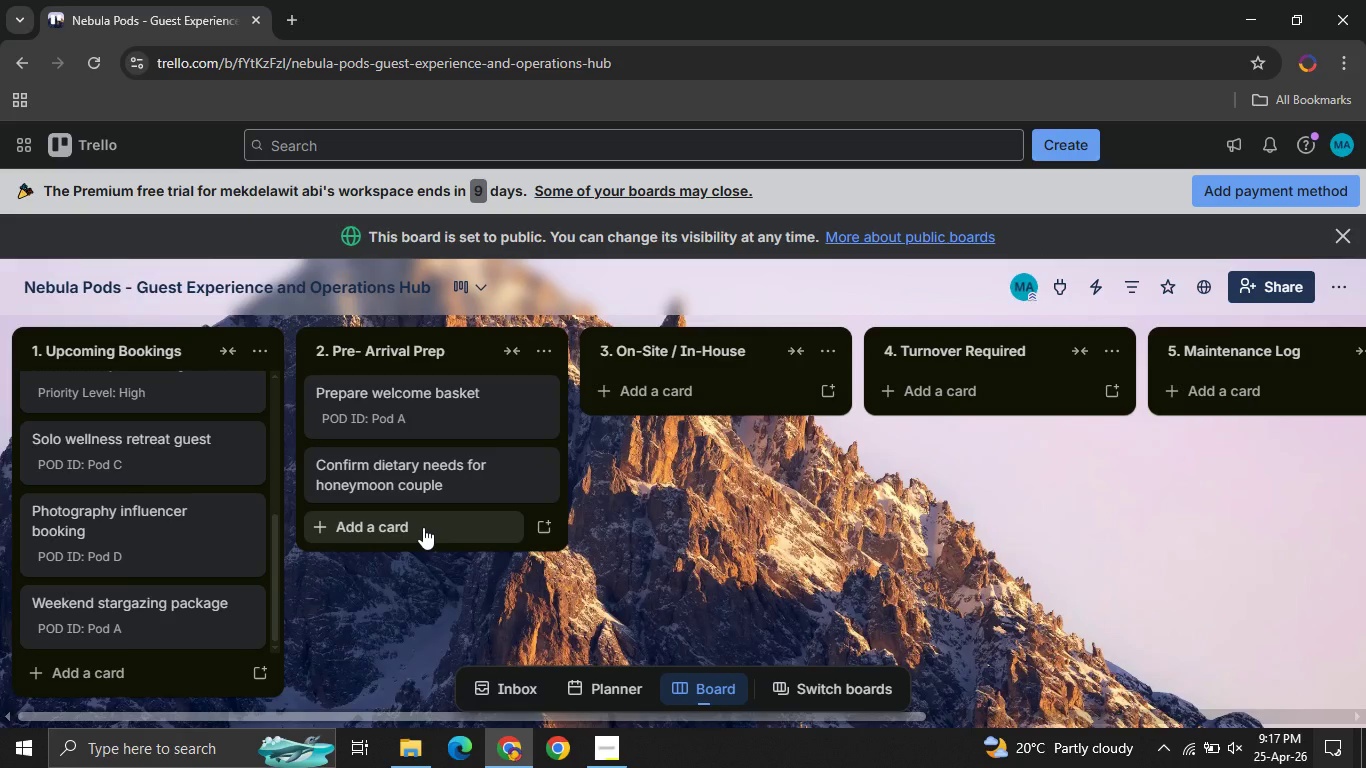 
left_click([423, 527])
 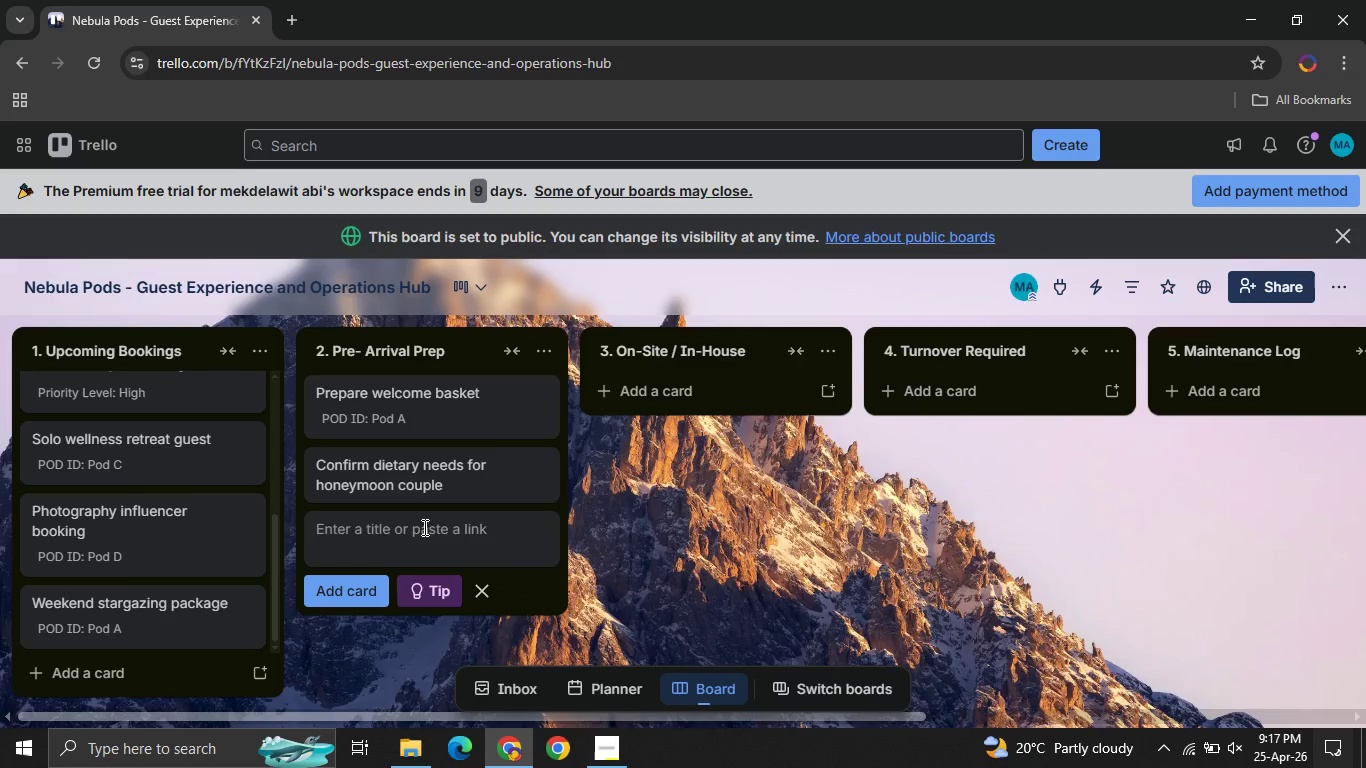 
type(Heat )
 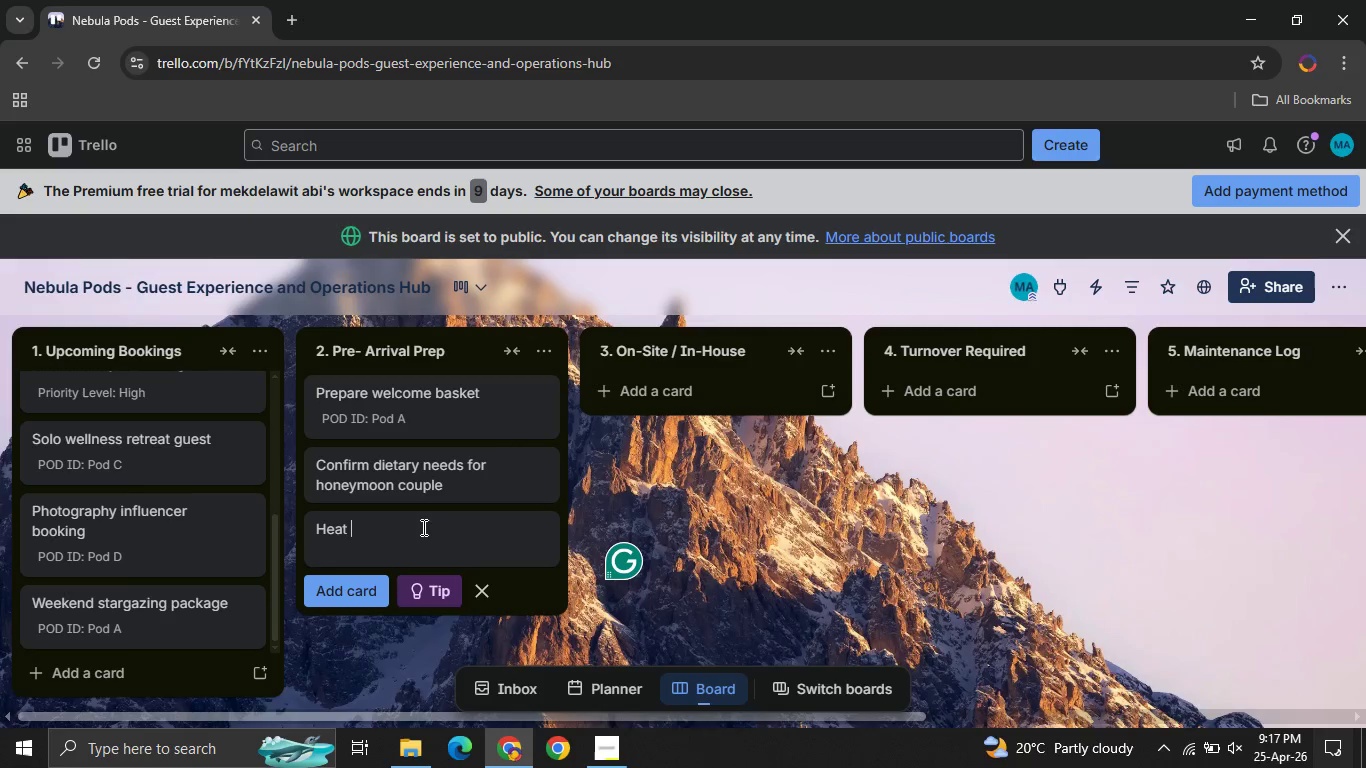 
wait(25.64)
 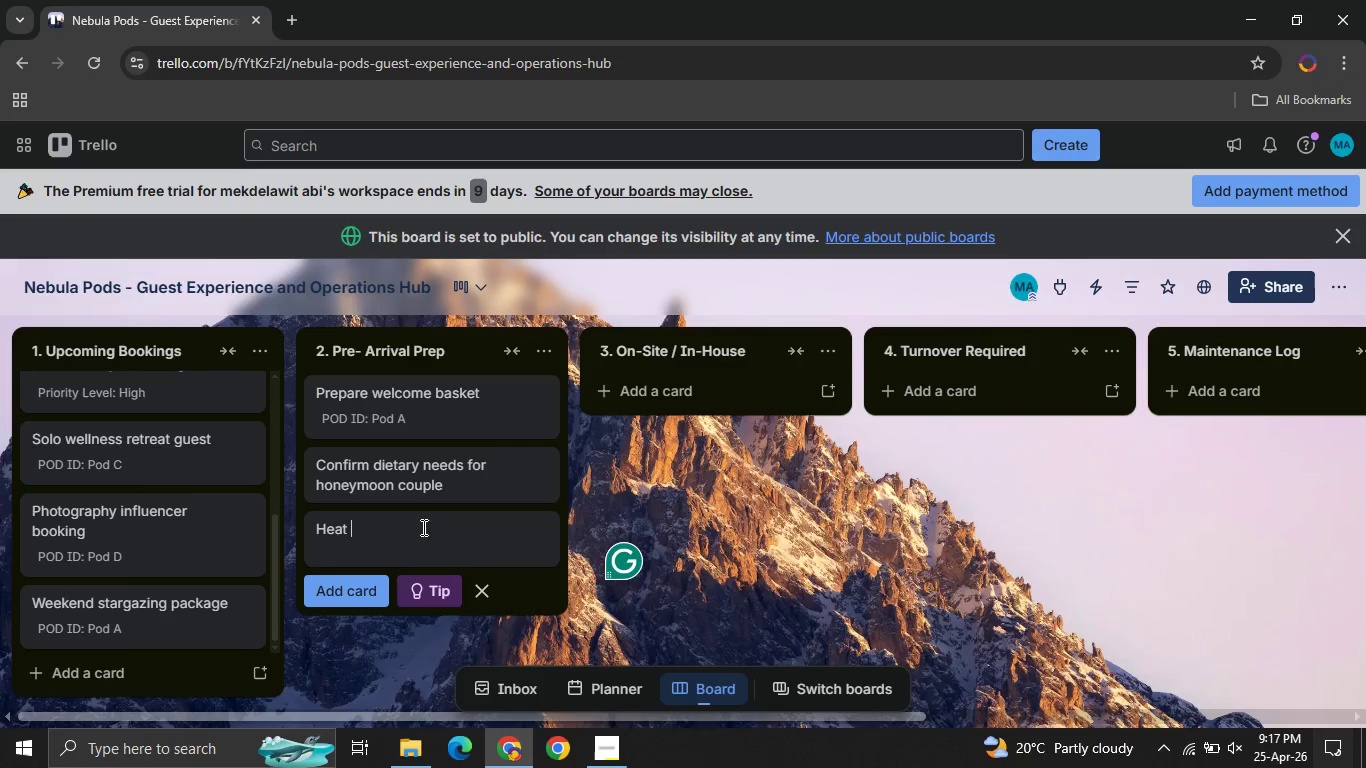 
type(desert needs for honeymoon couple )
 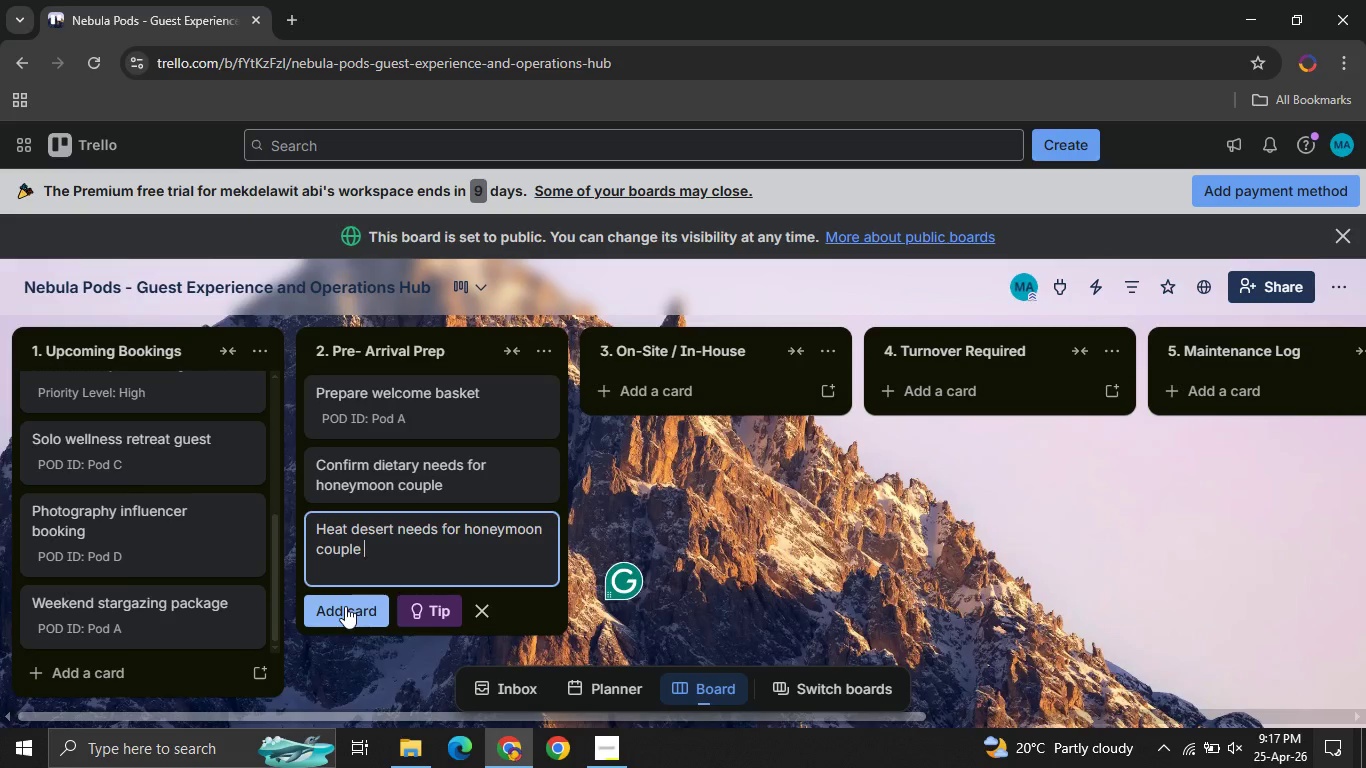 
left_click([345, 606])
 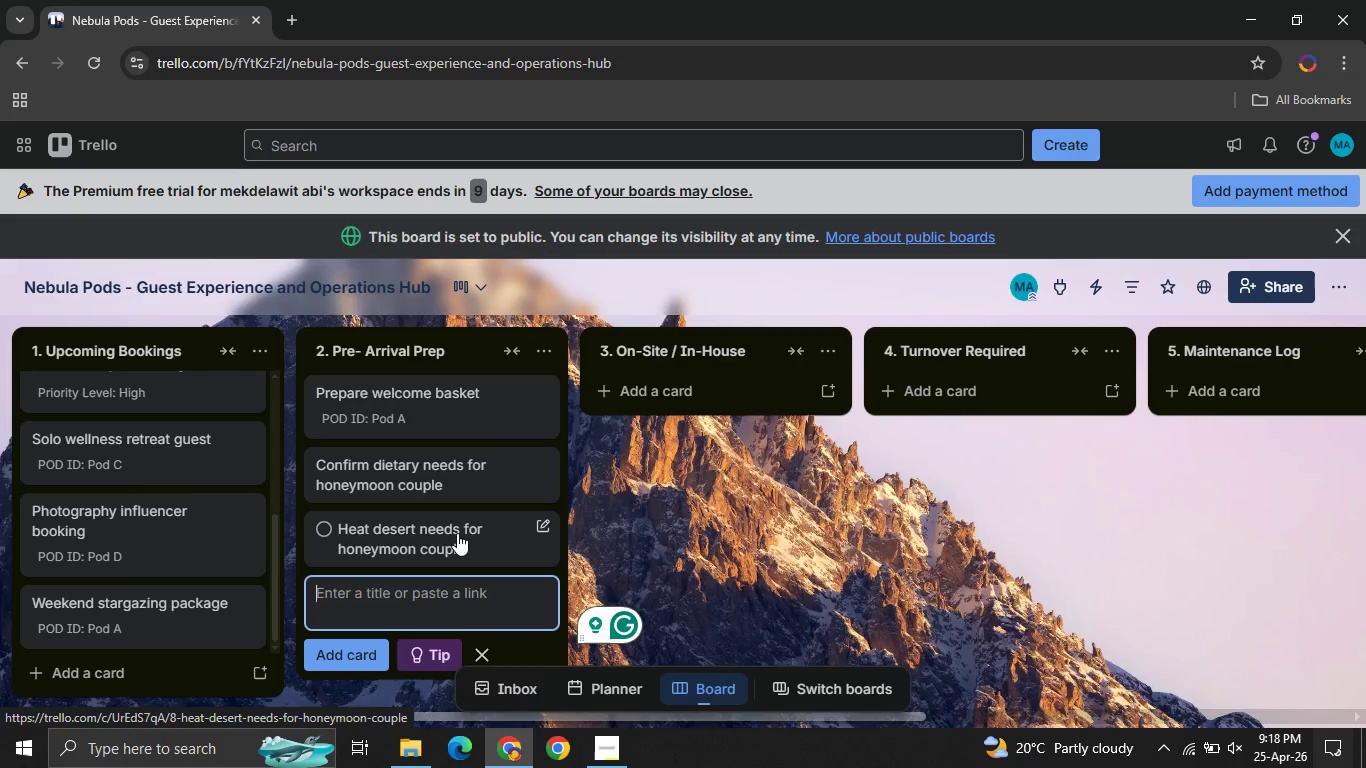 
wait(6.2)
 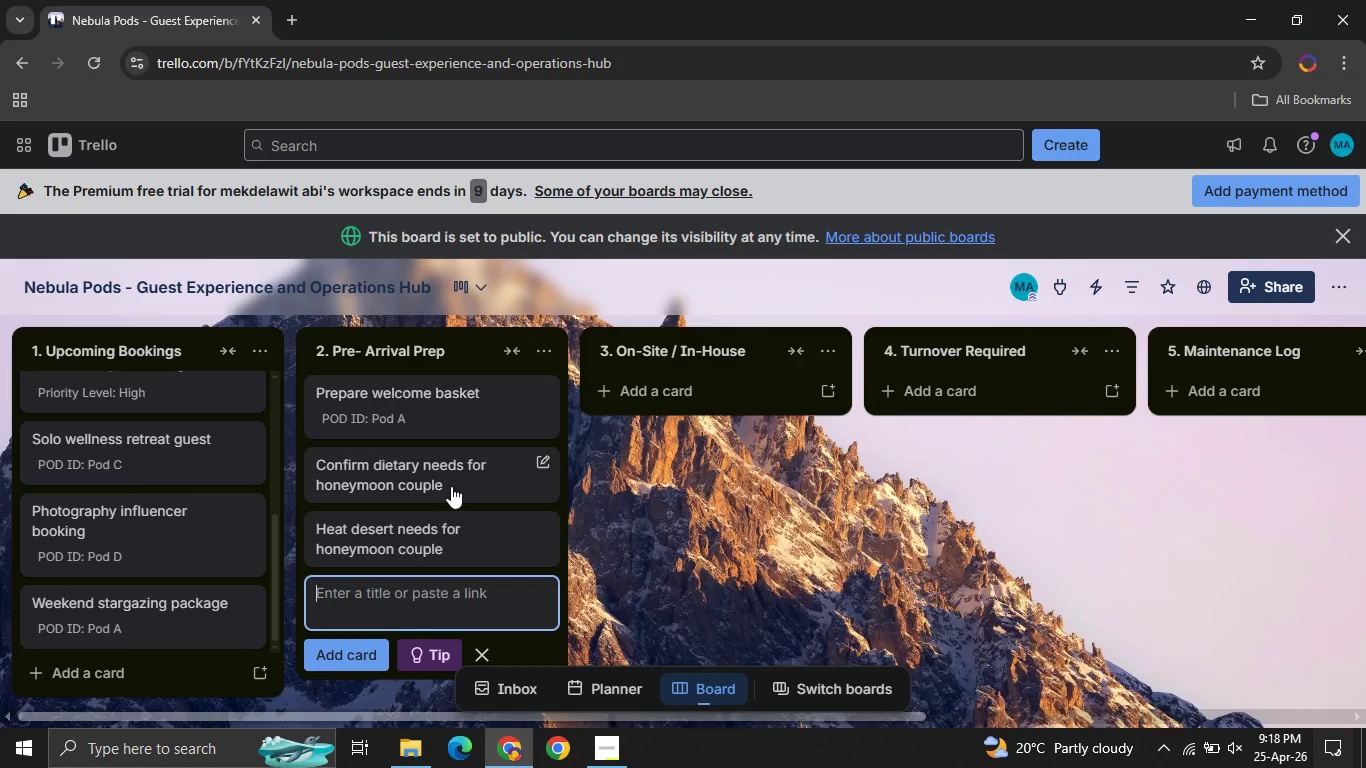 
left_click([457, 533])
 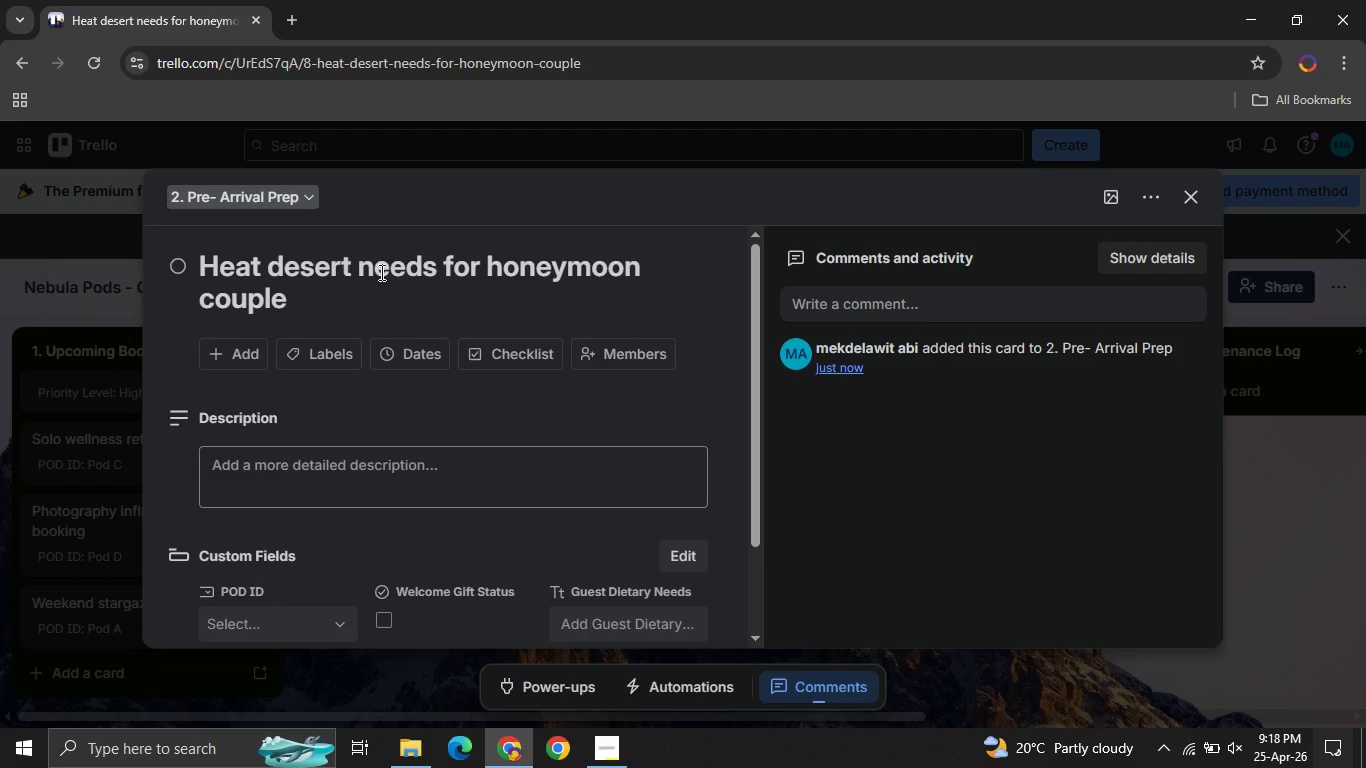 
wait(7.11)
 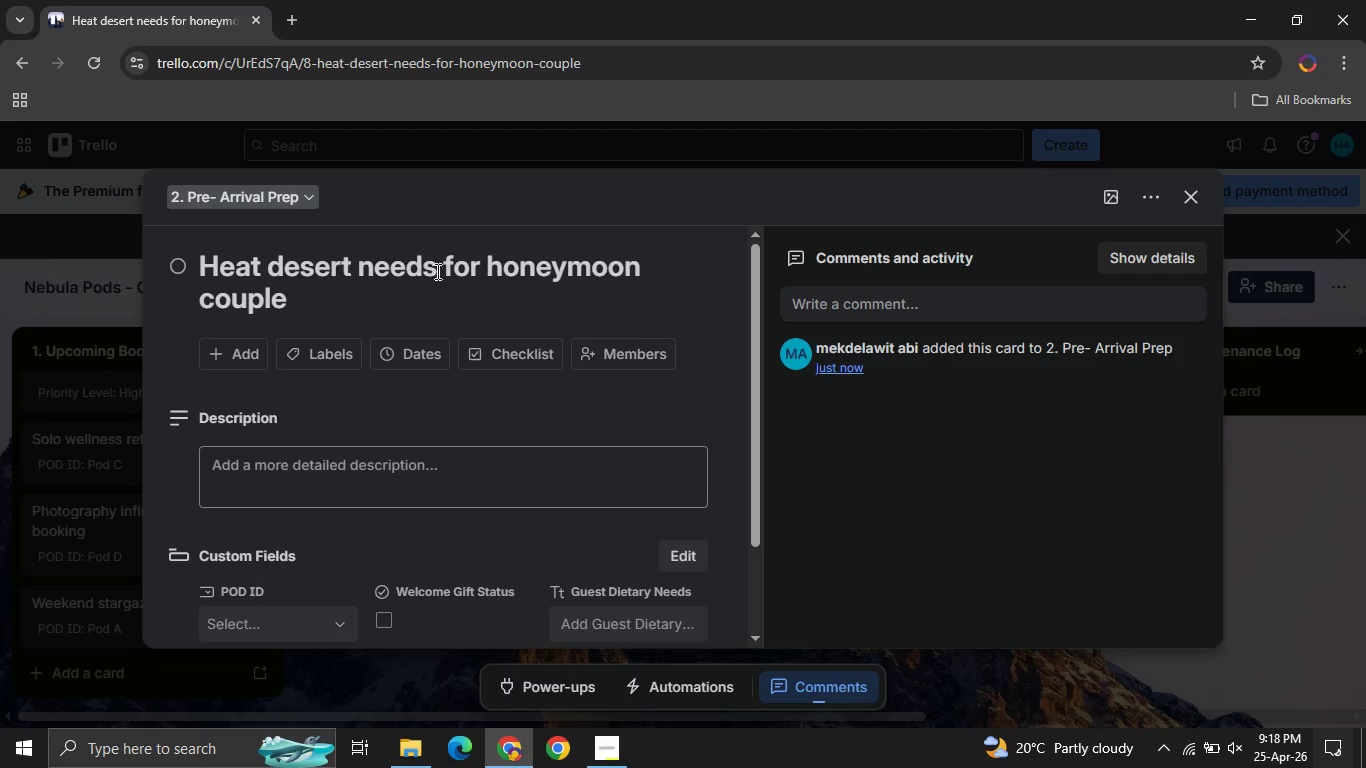 
left_click_drag(start_coordinate=[360, 266], to_coordinate=[370, 303])
 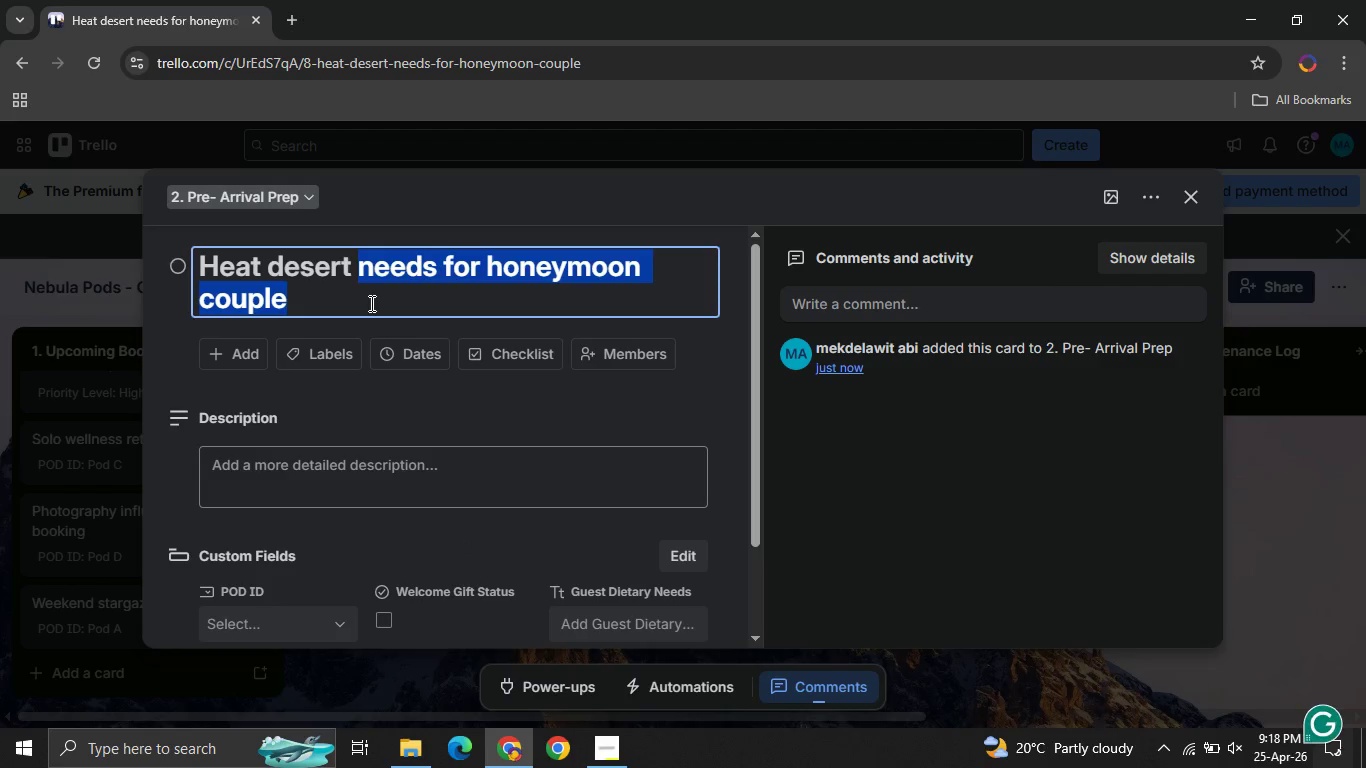 
type(for night stay )
 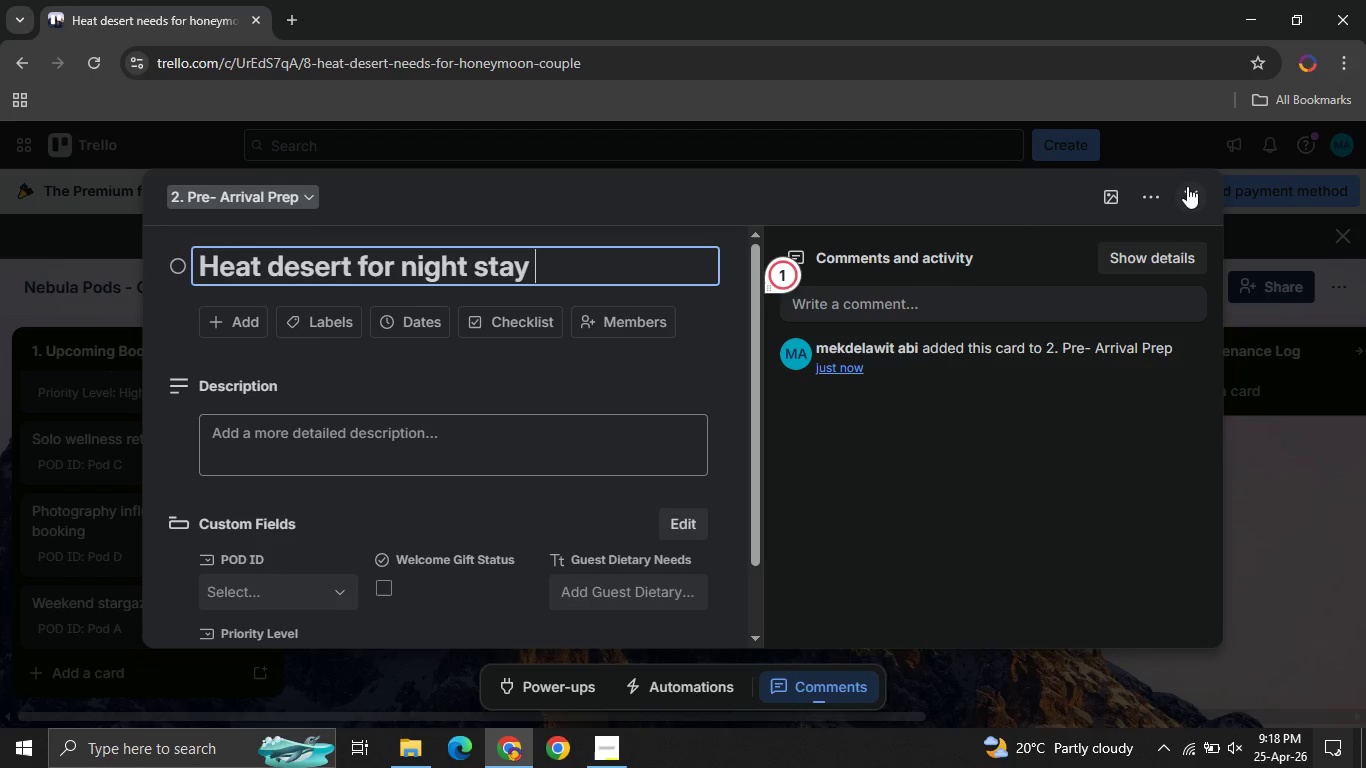 
left_click([1186, 190])
 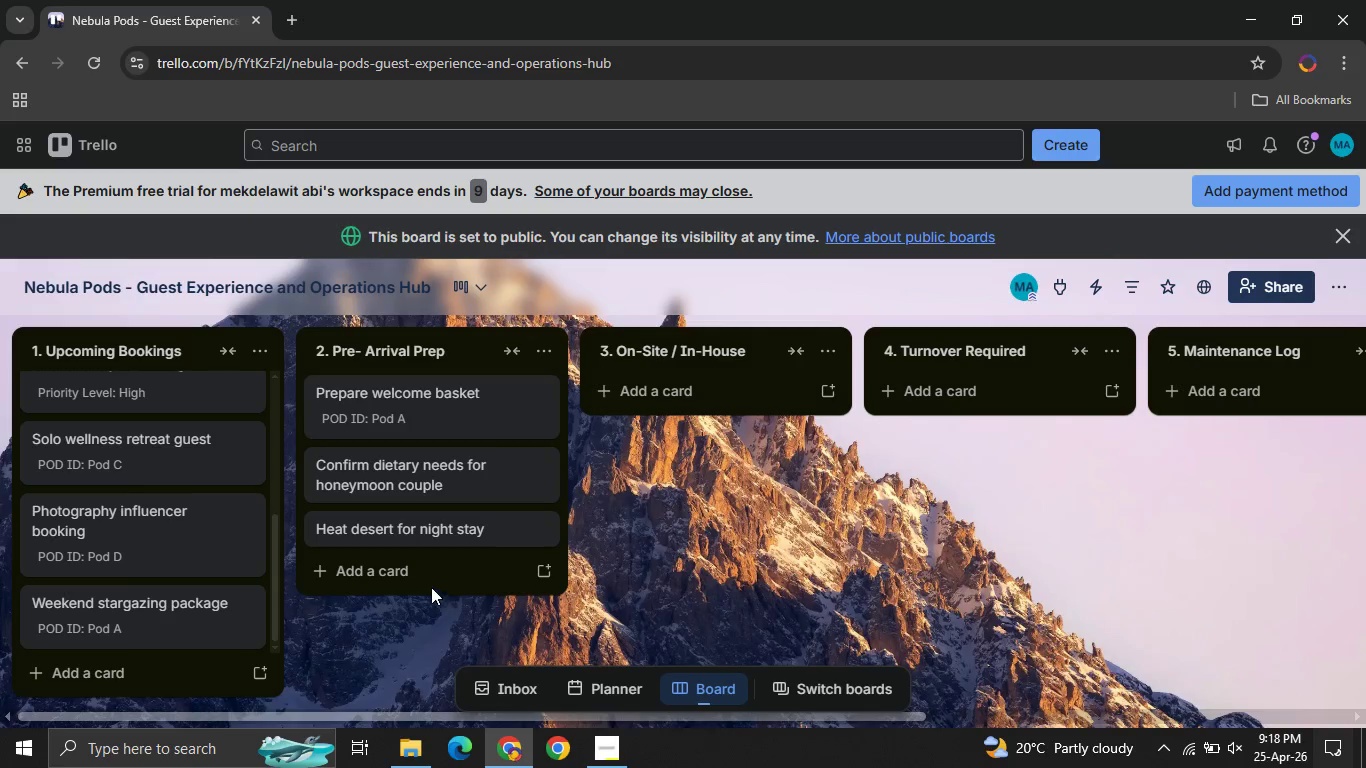 
left_click([428, 582])
 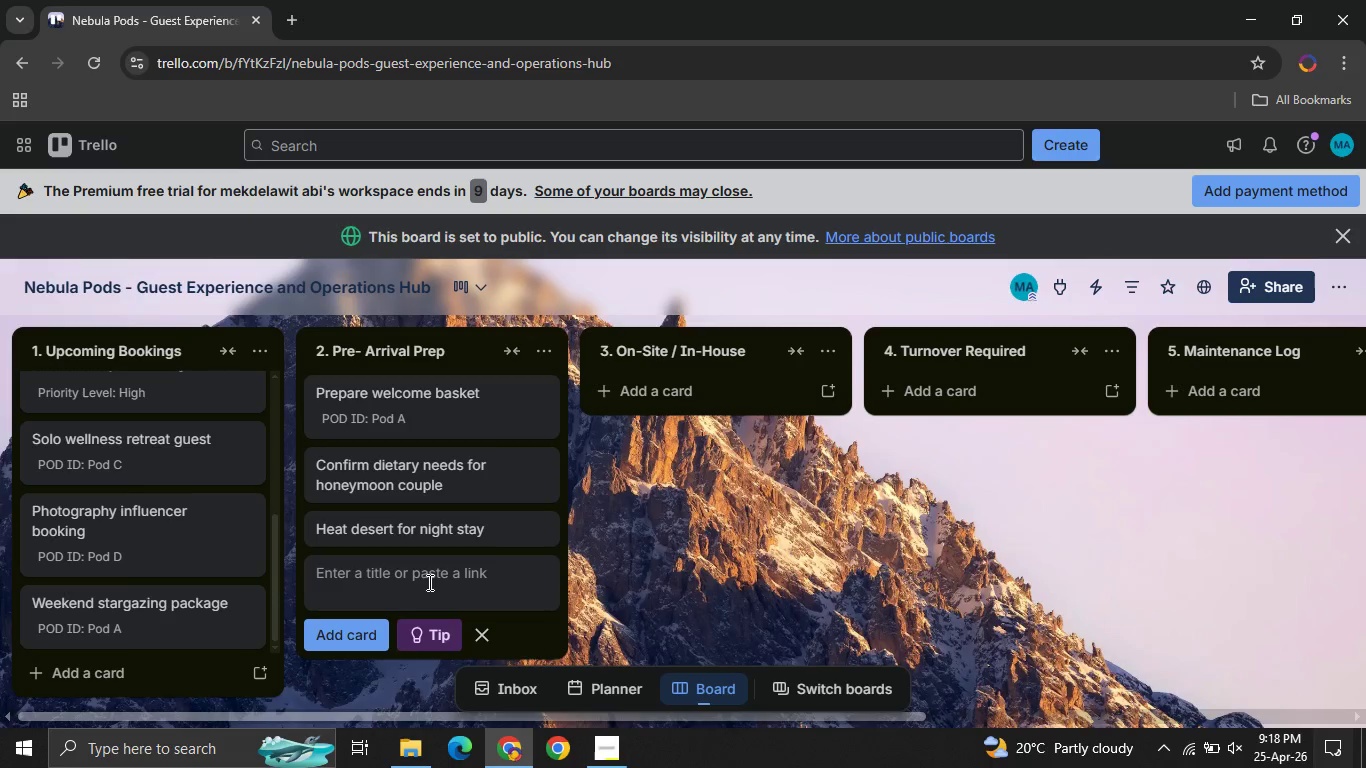 
type(Restock minibar essential )
 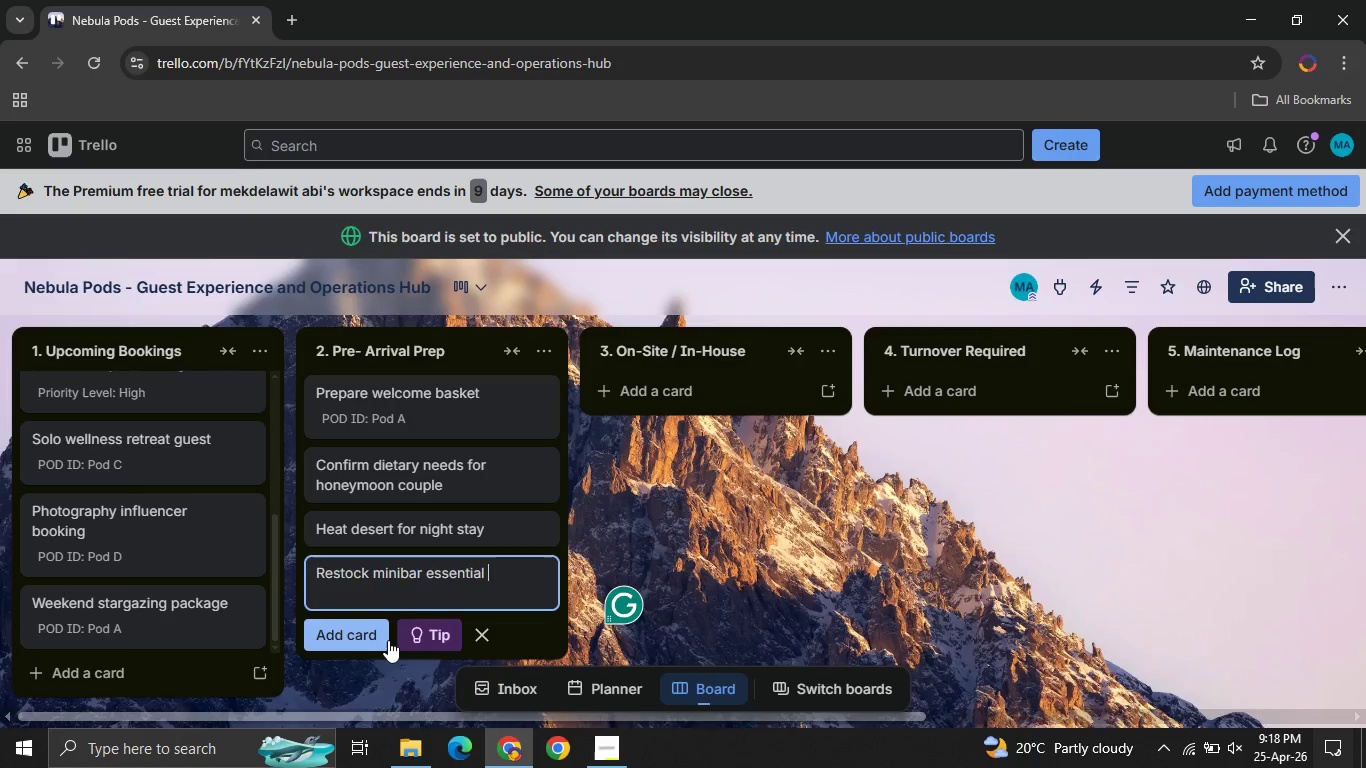 
left_click([352, 629])
 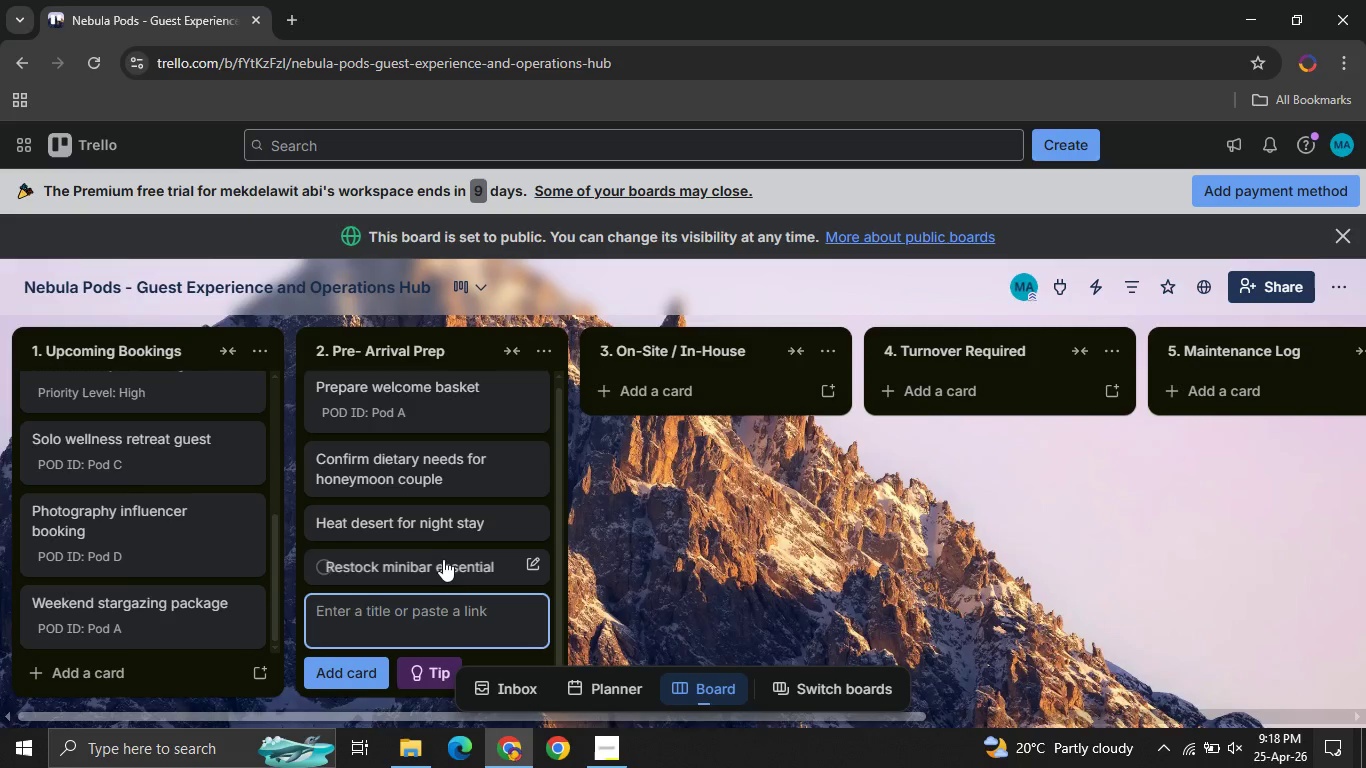 
left_click([443, 559])
 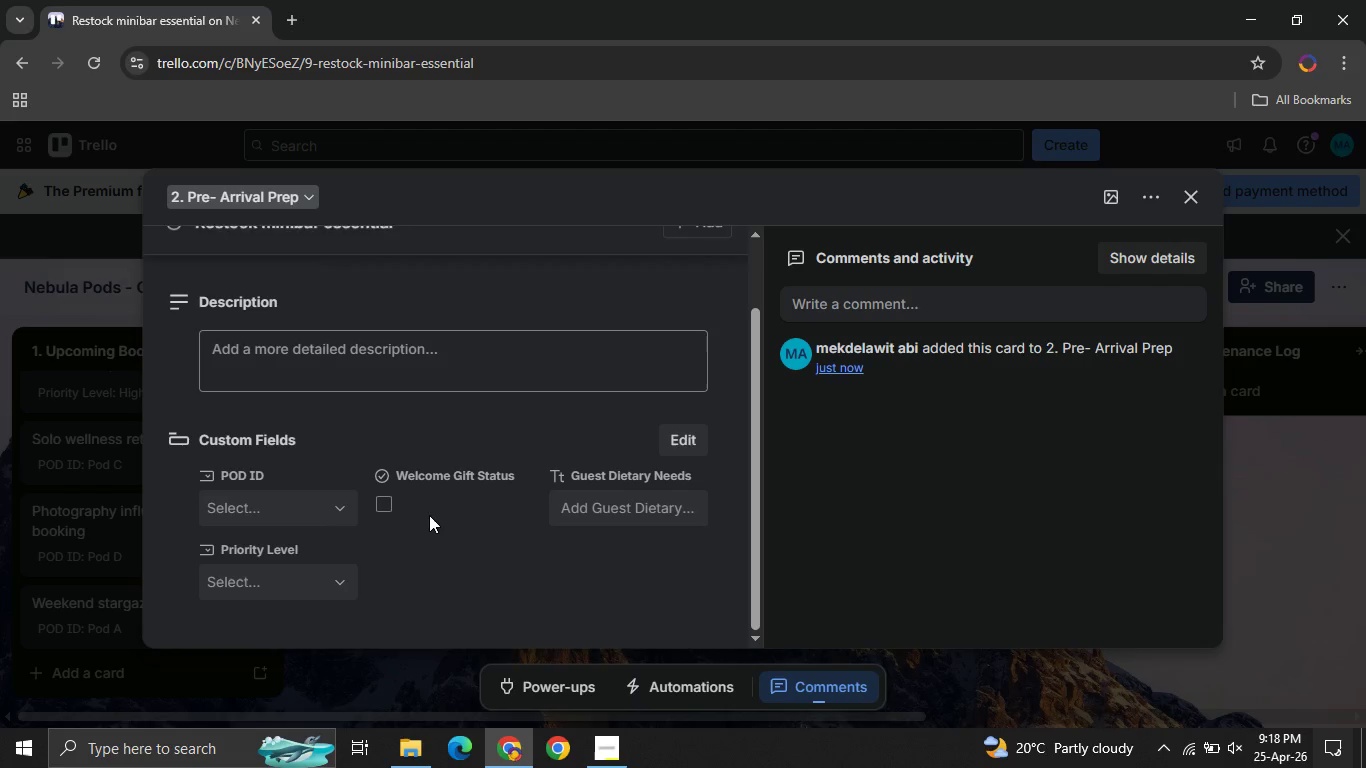 
left_click([310, 506])
 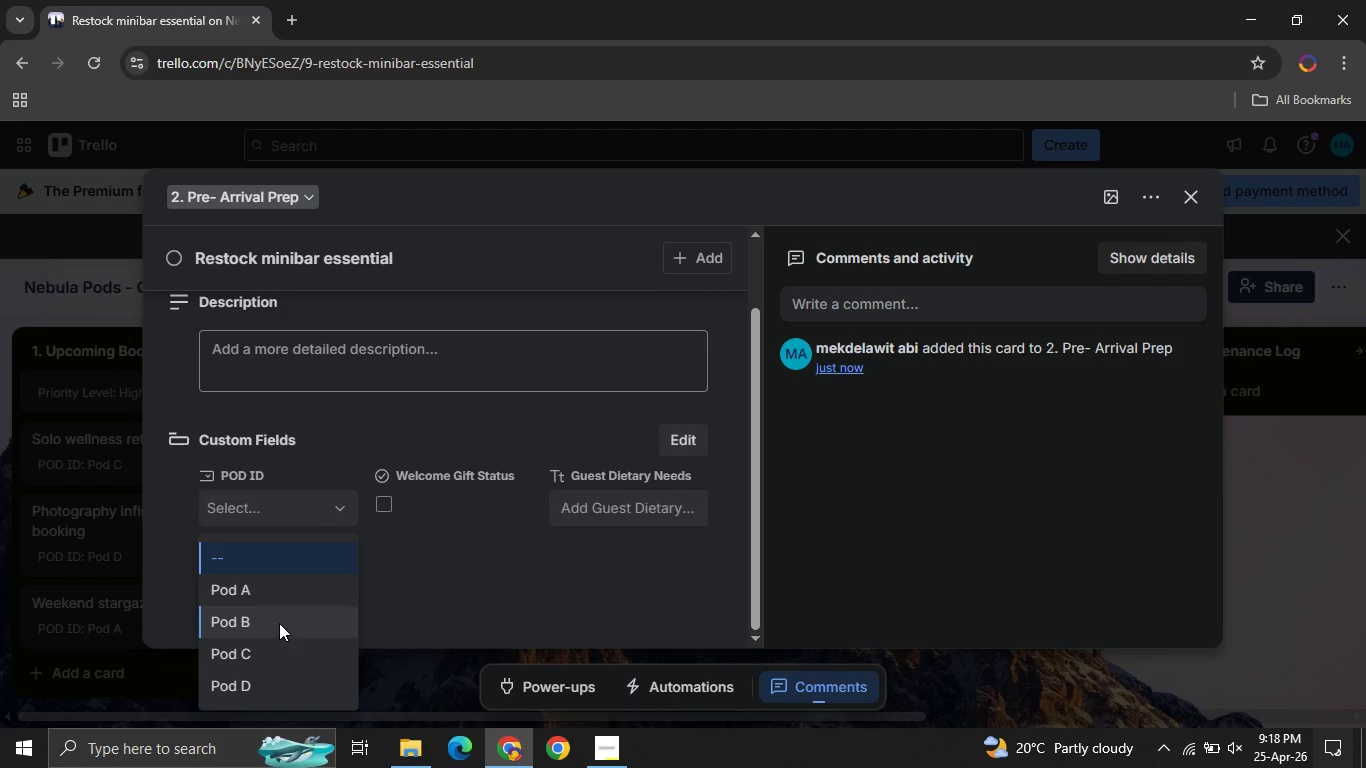 
left_click([278, 622])
 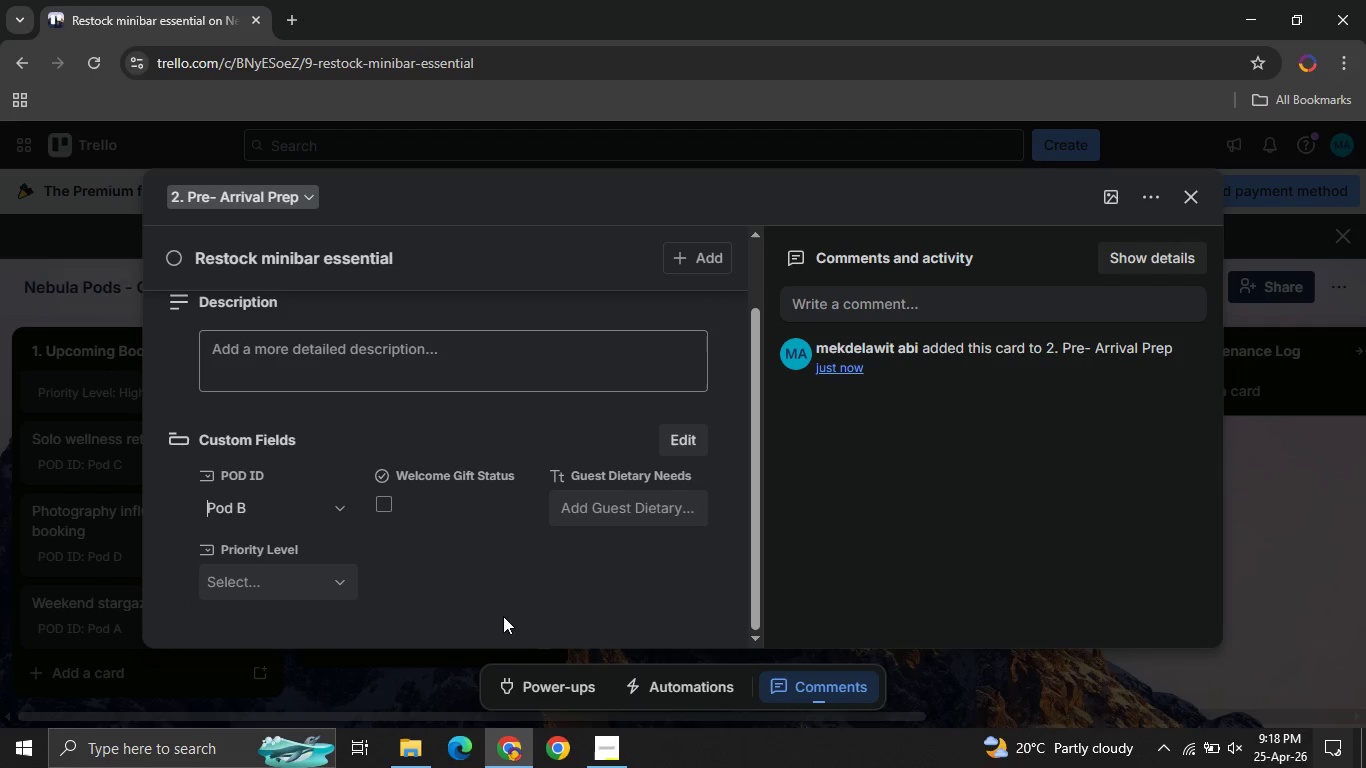 
left_click([503, 616])
 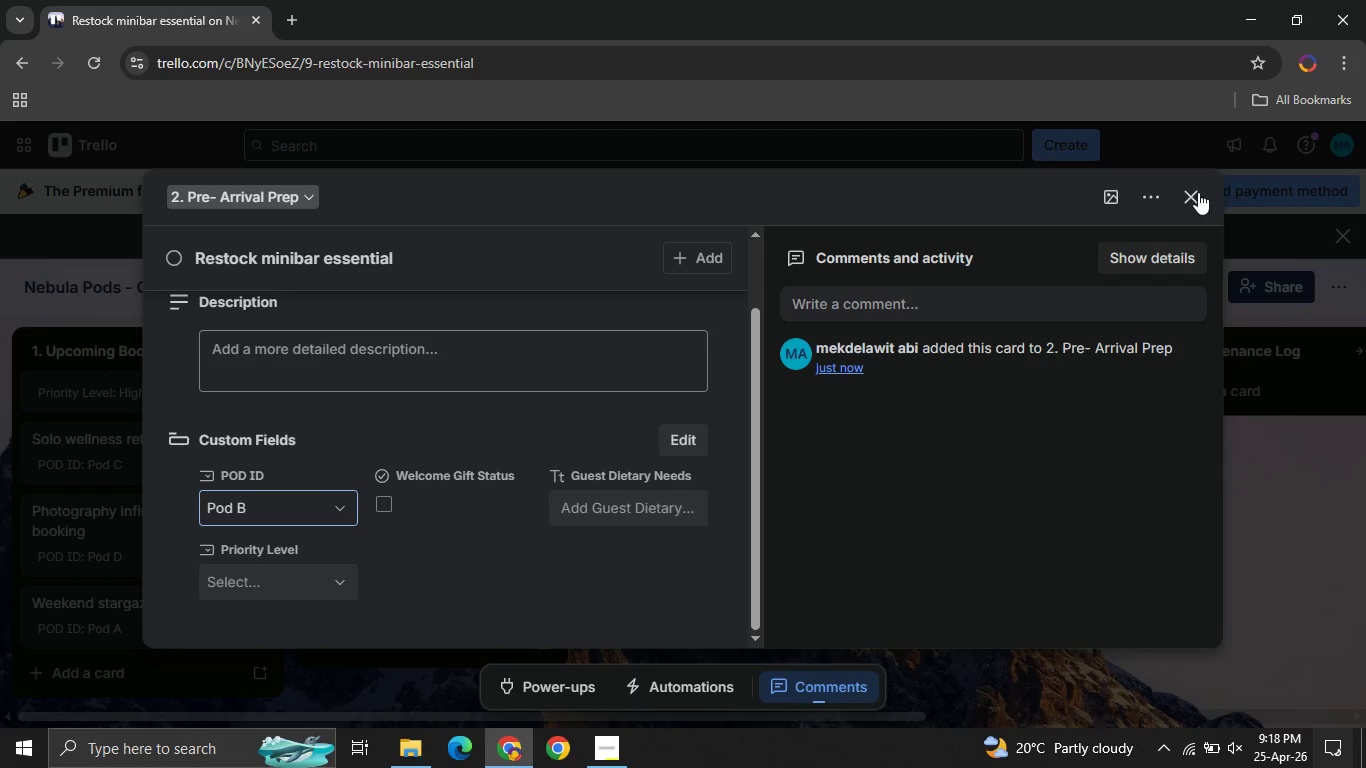 
left_click([1196, 190])
 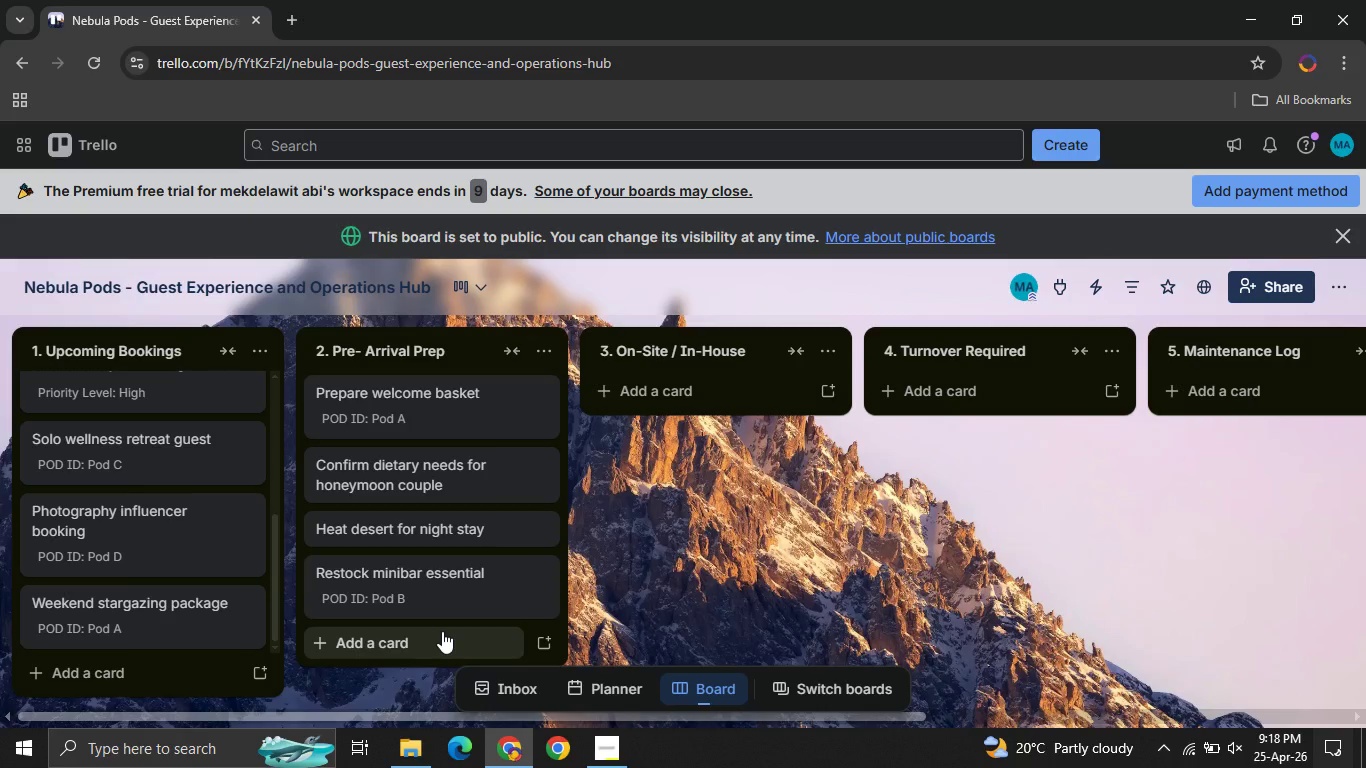 
left_click([442, 631])
 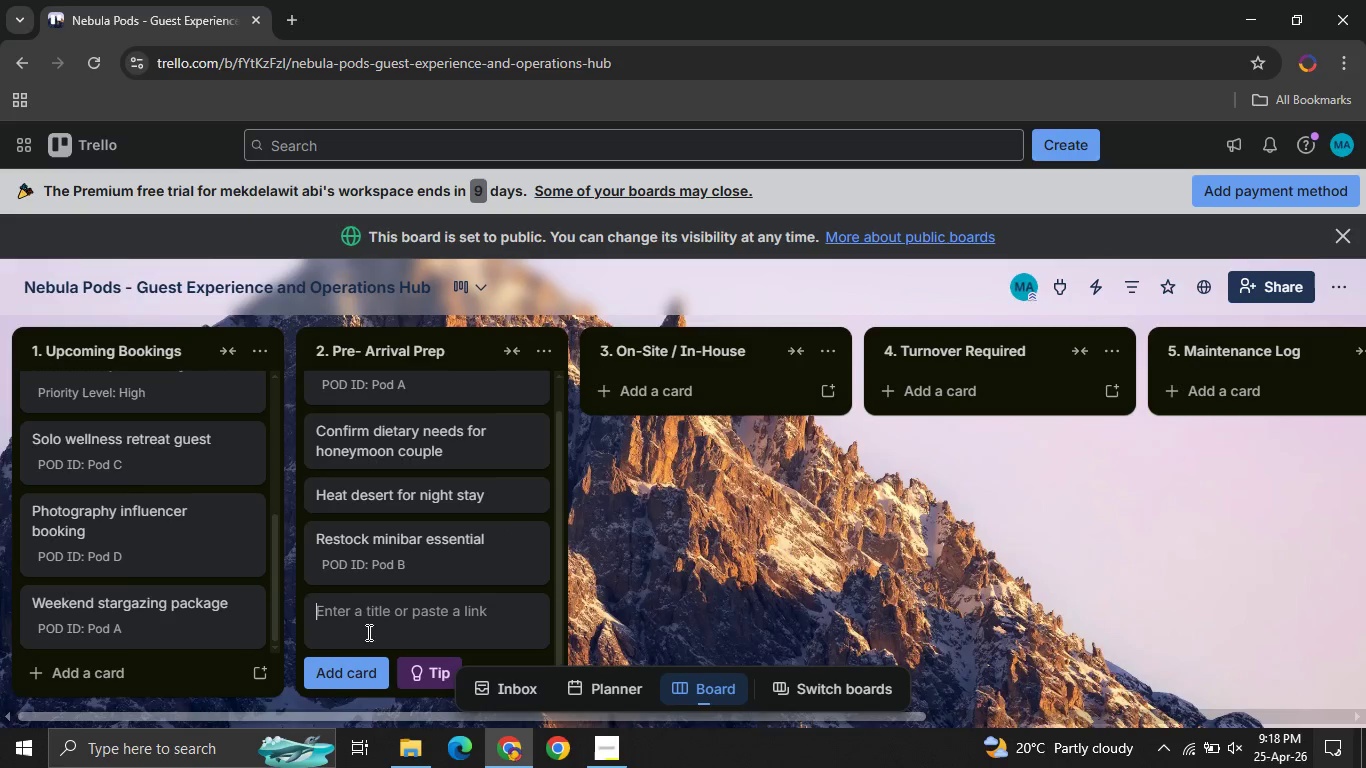 
left_click([346, 622])
 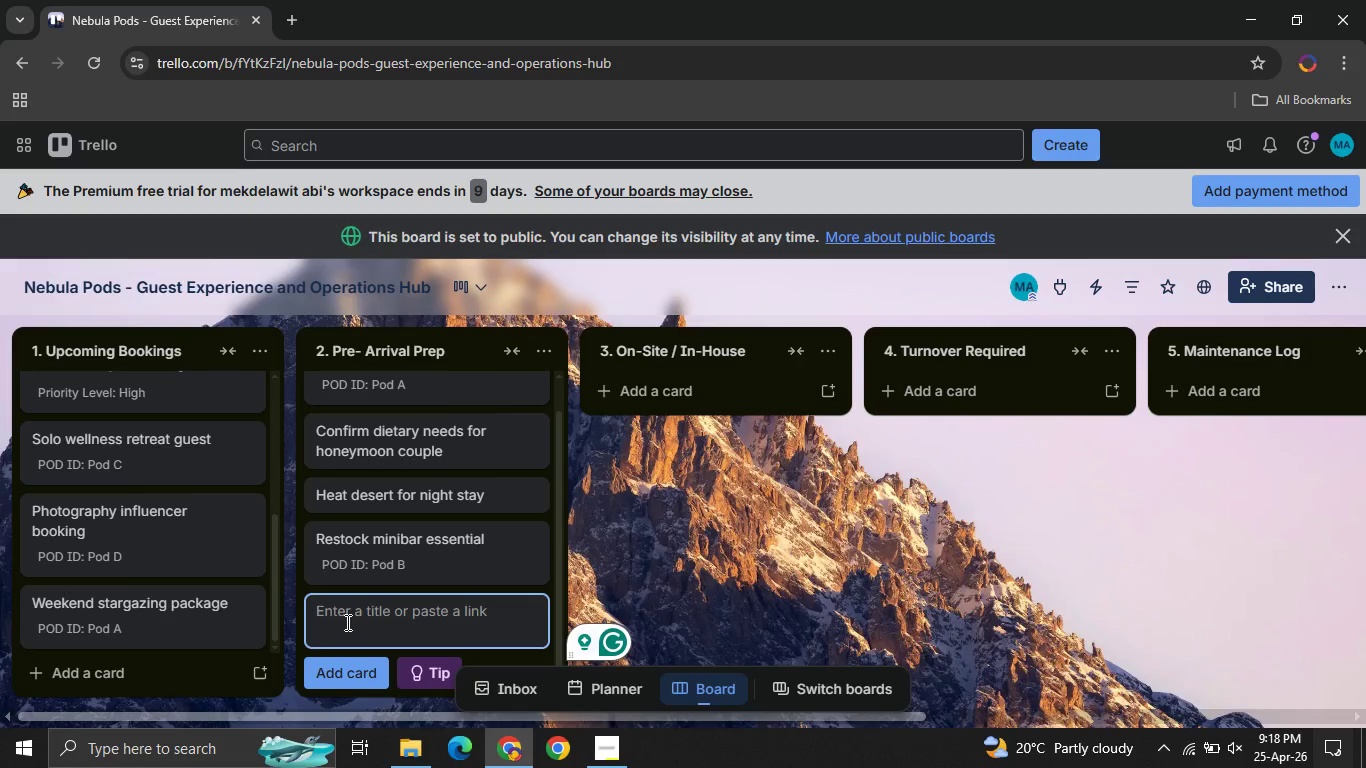 
wait(6.31)
 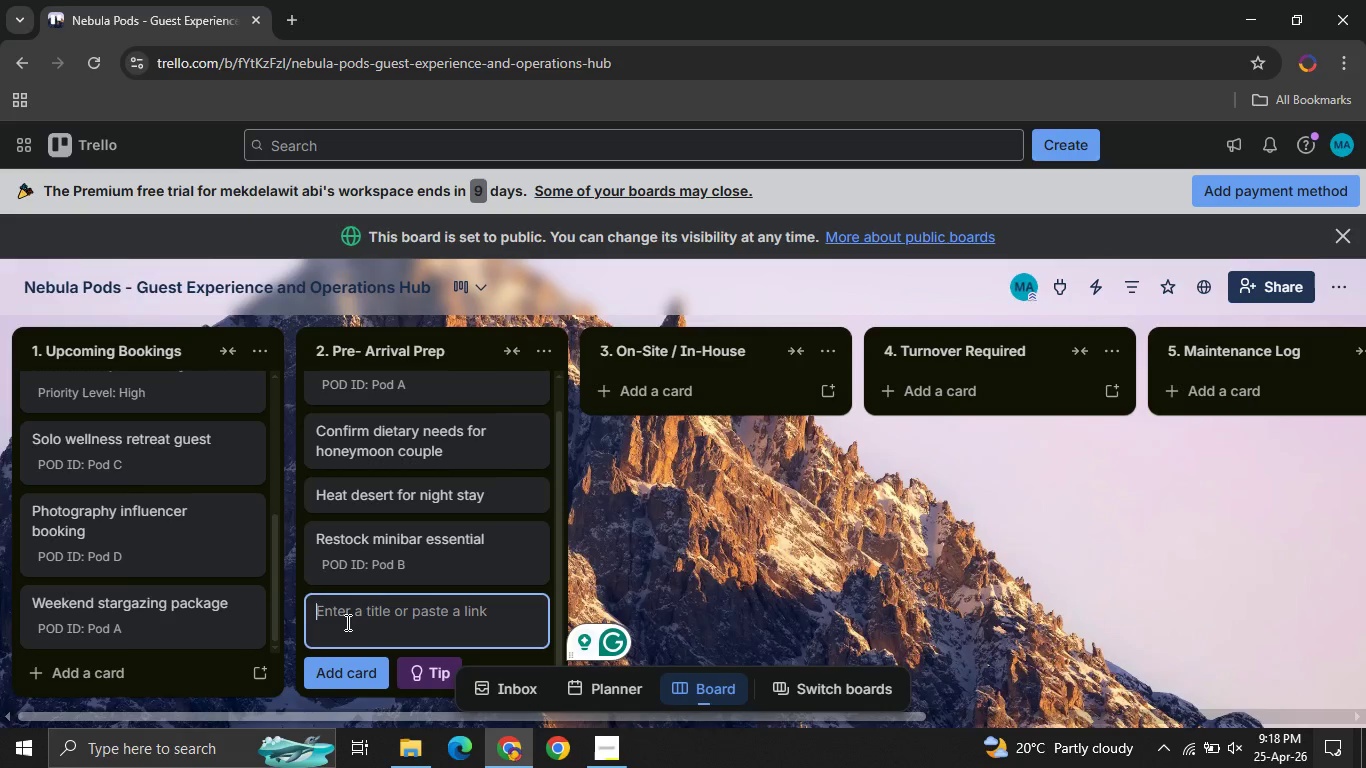 
type(Setup romantic lighting package )
 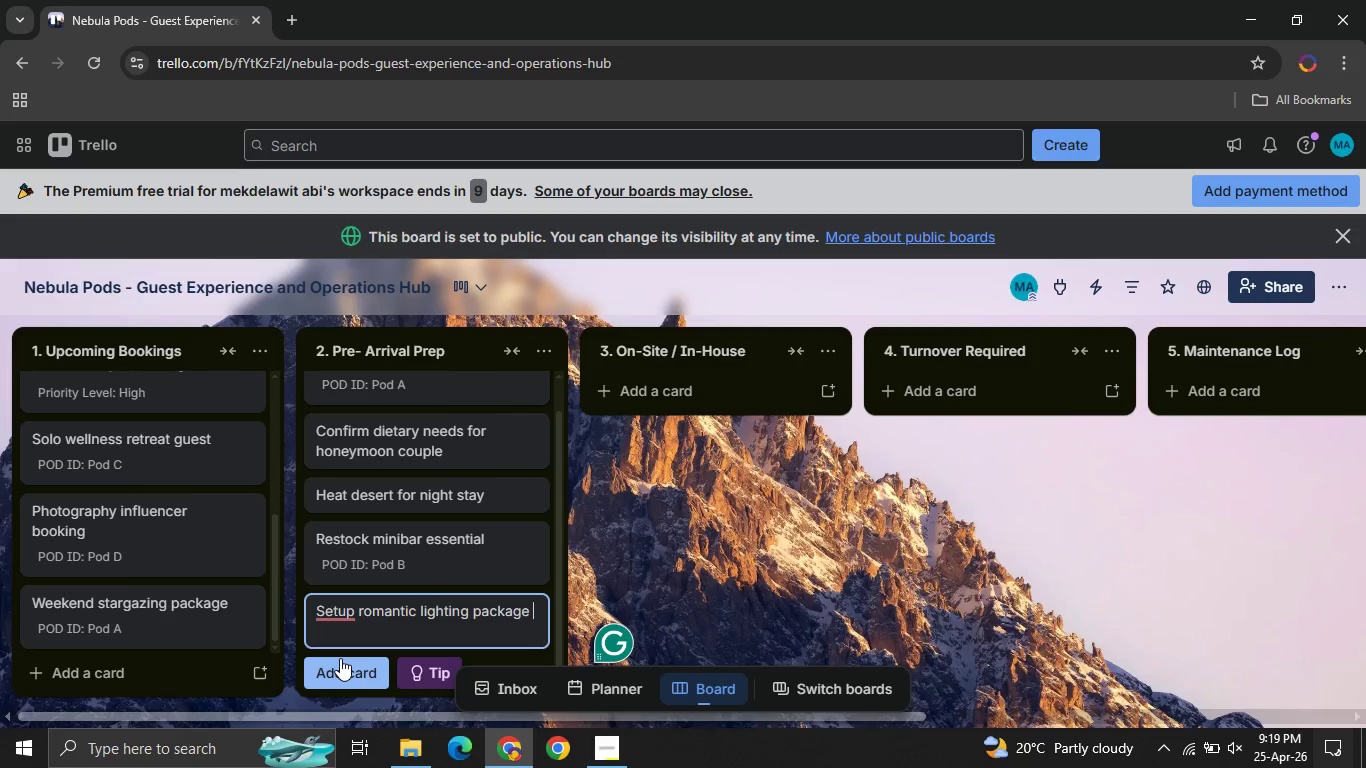 
wait(6.16)
 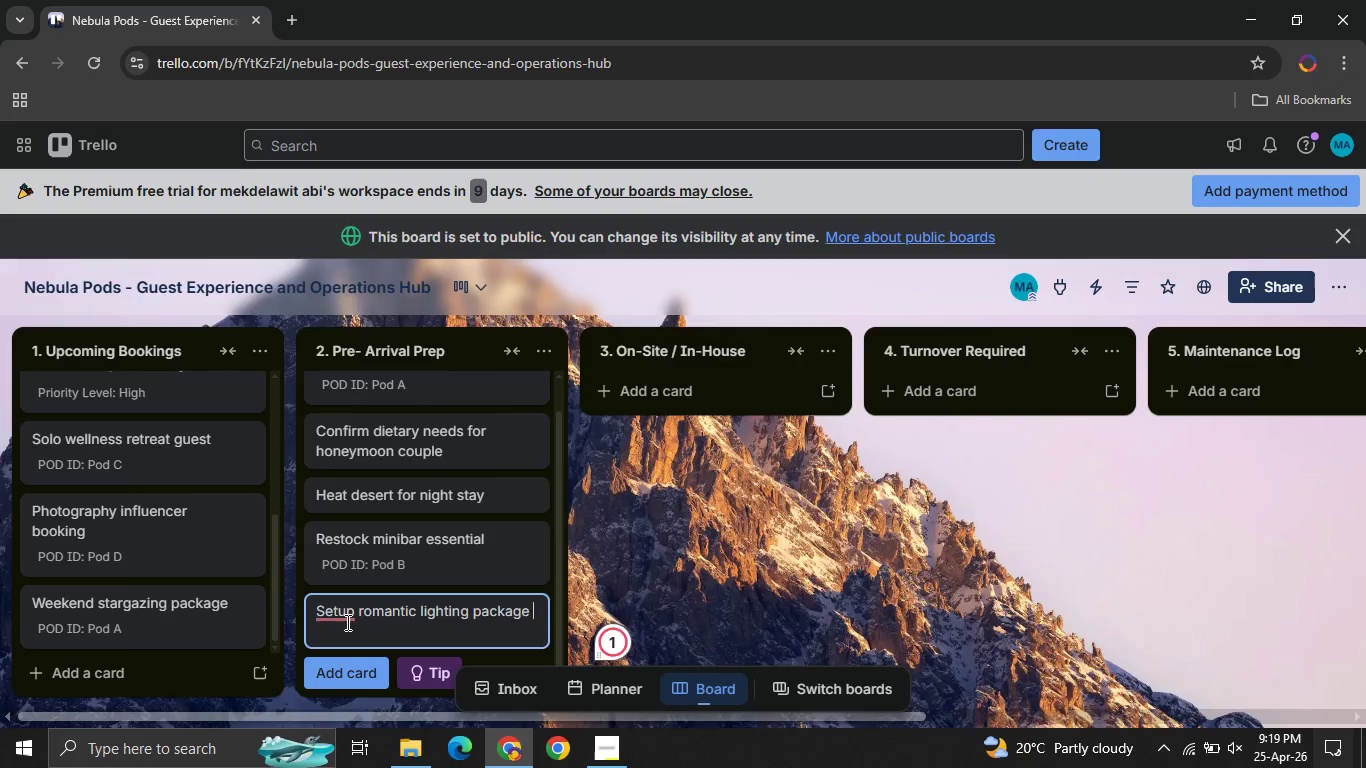 
left_click([352, 673])
 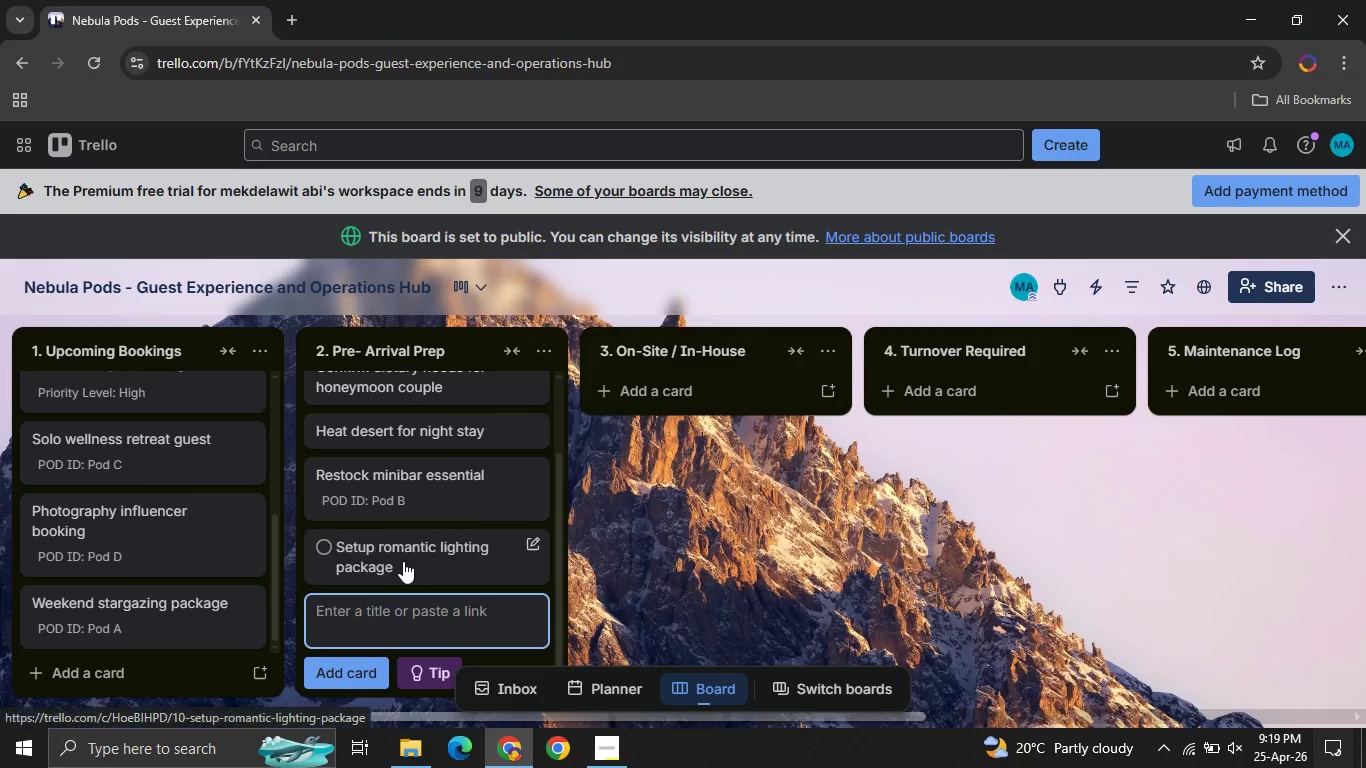 
left_click([403, 561])
 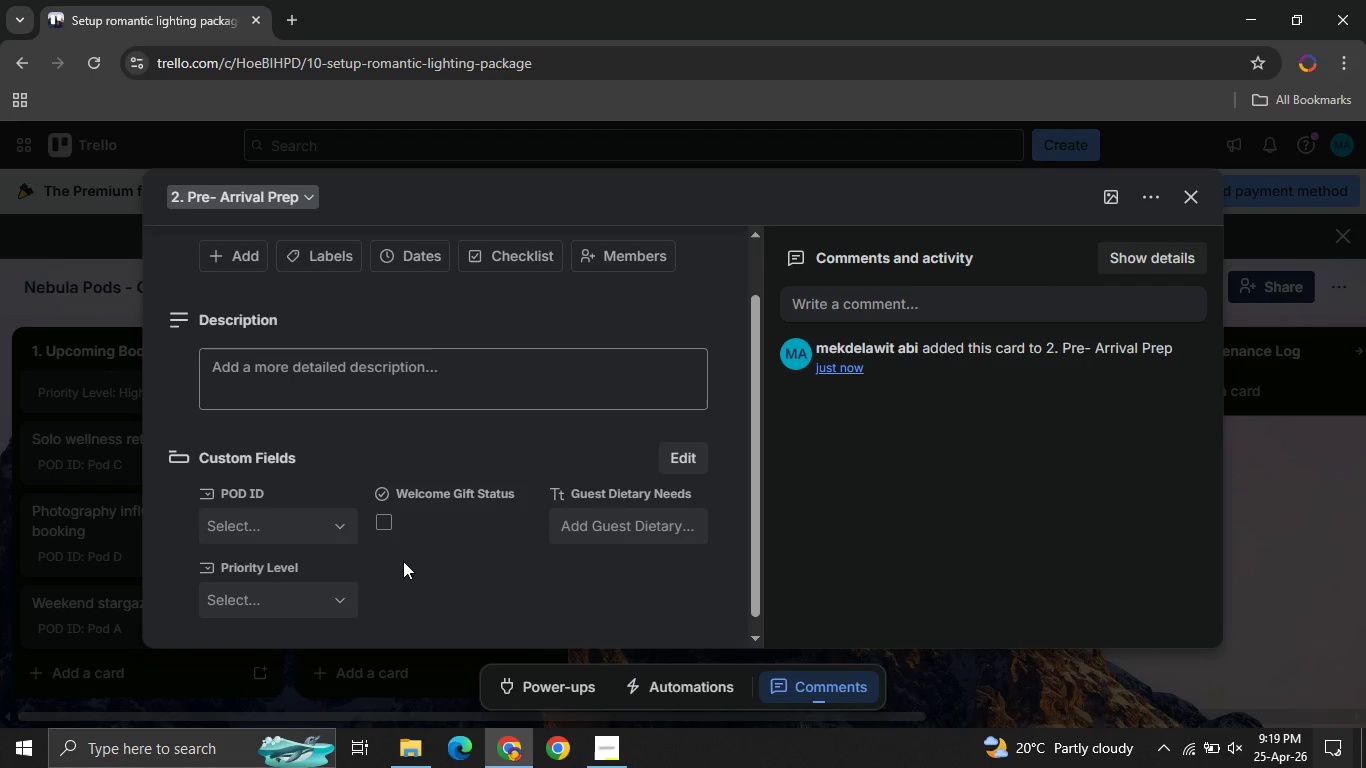 
left_click([310, 533])
 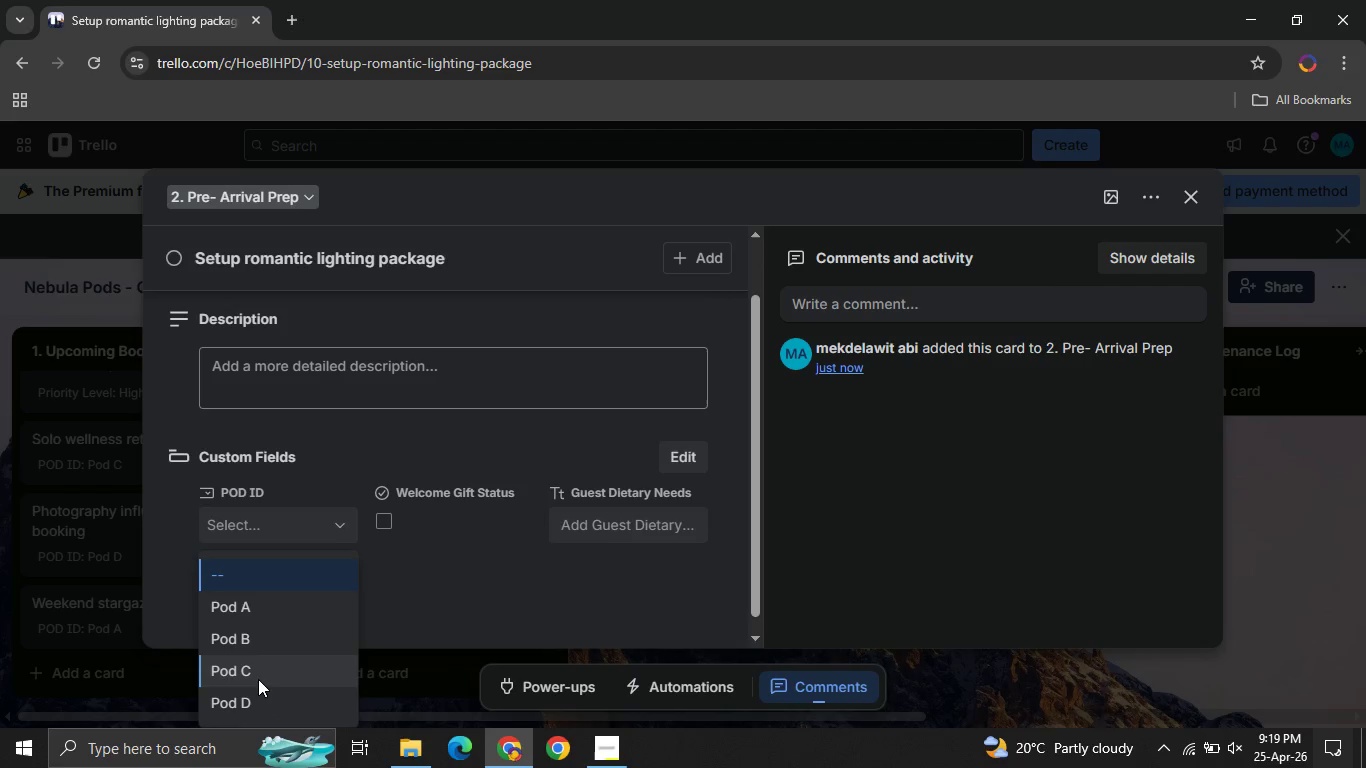 
left_click([253, 672])
 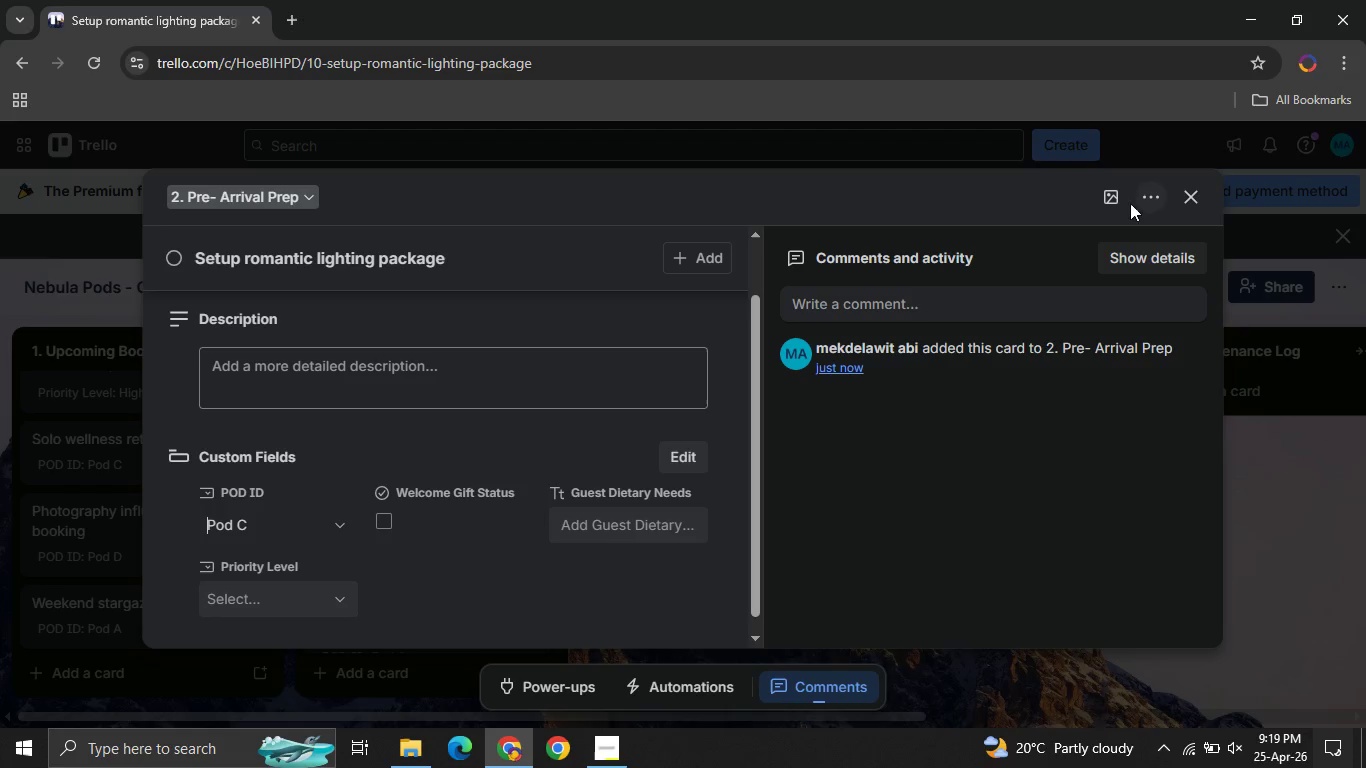 
left_click([1192, 201])
 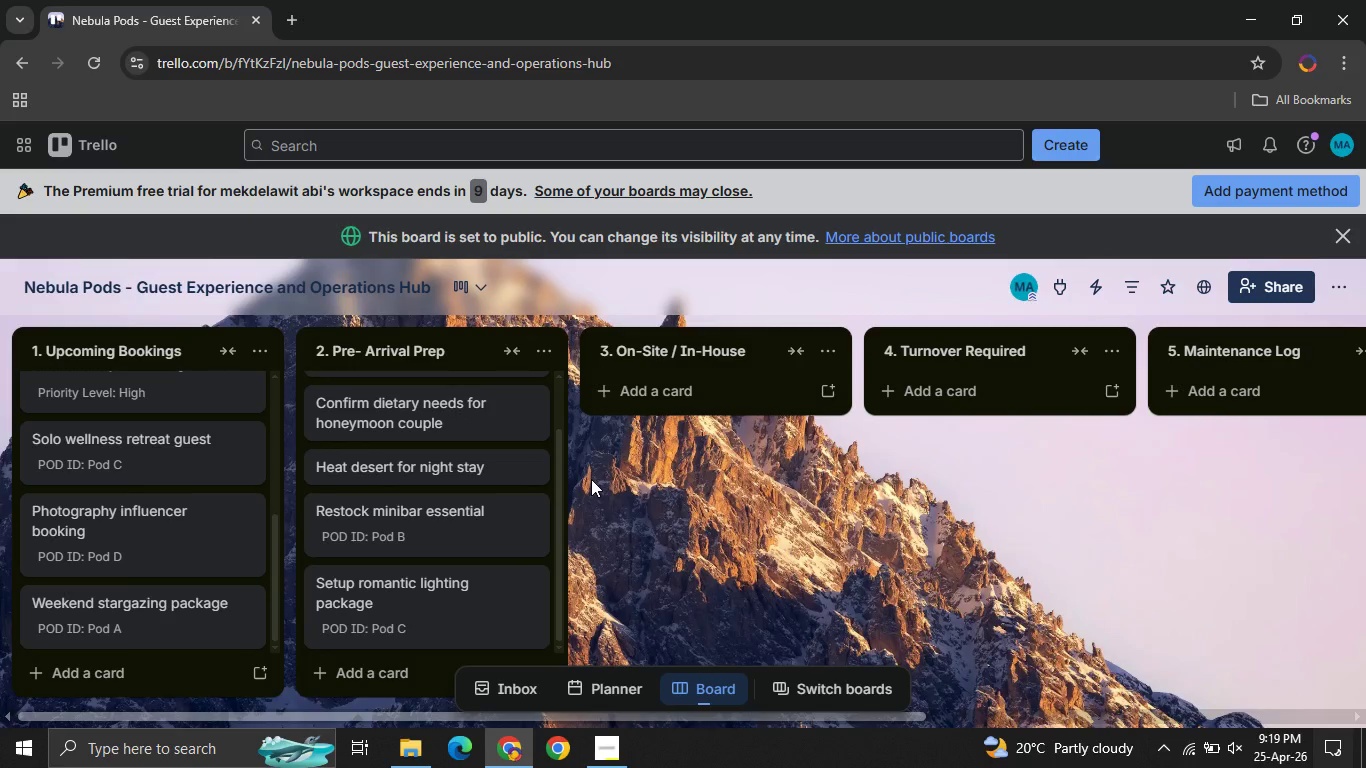 
wait(11.94)
 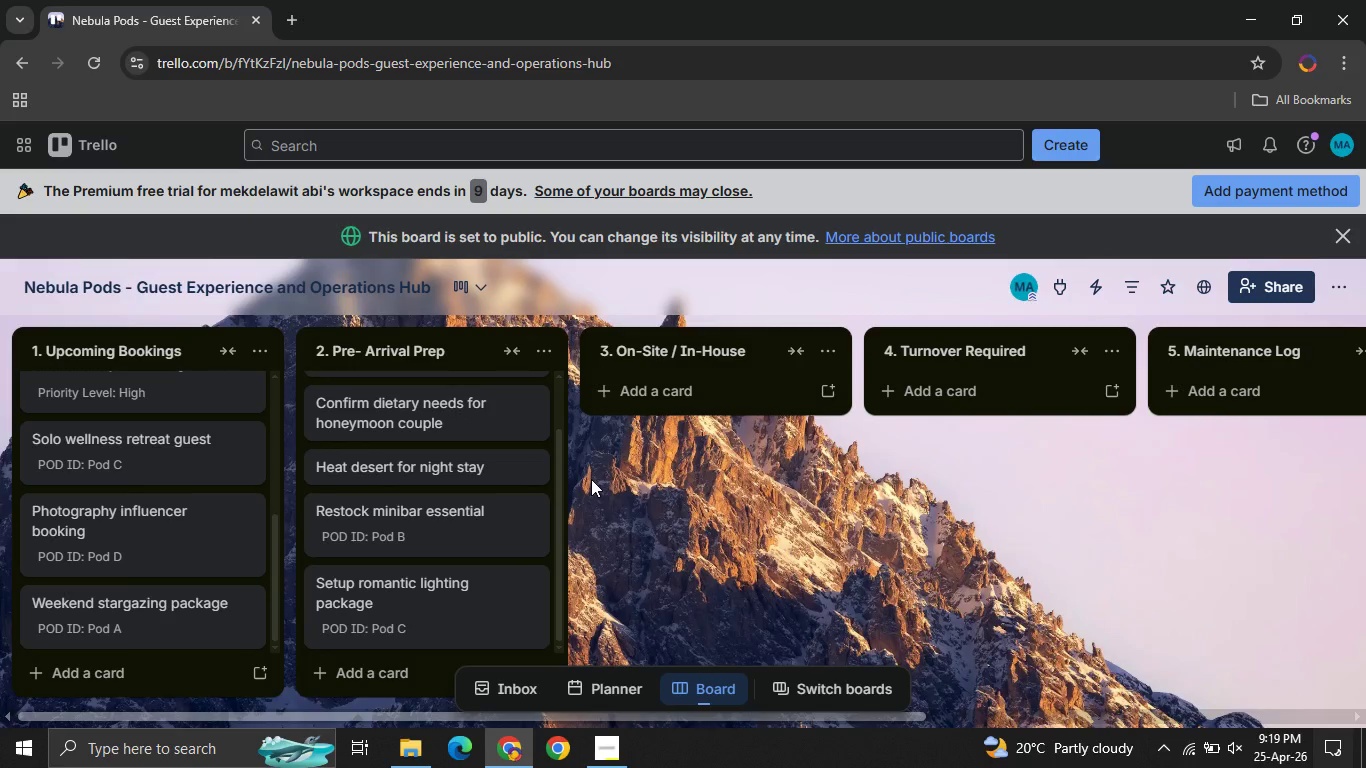 
left_click([724, 380])
 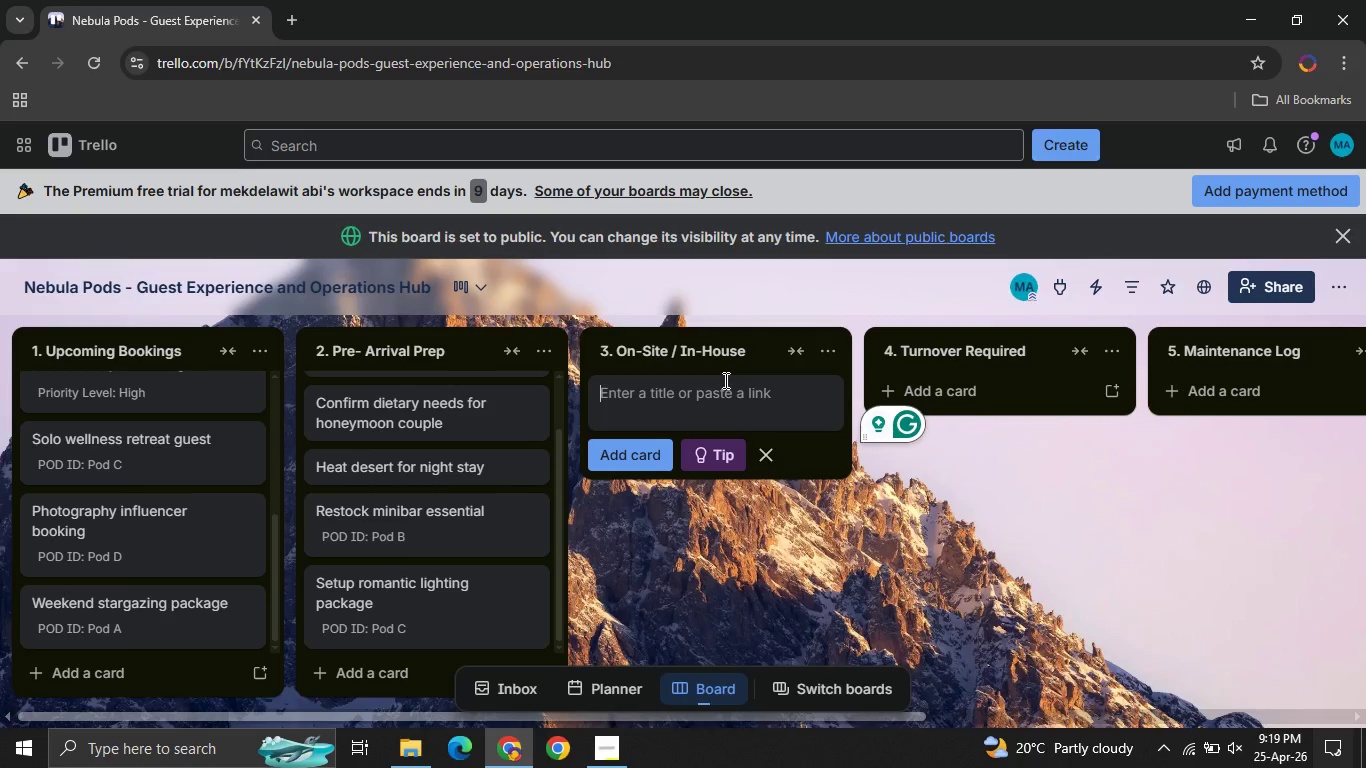 
wait(12.02)
 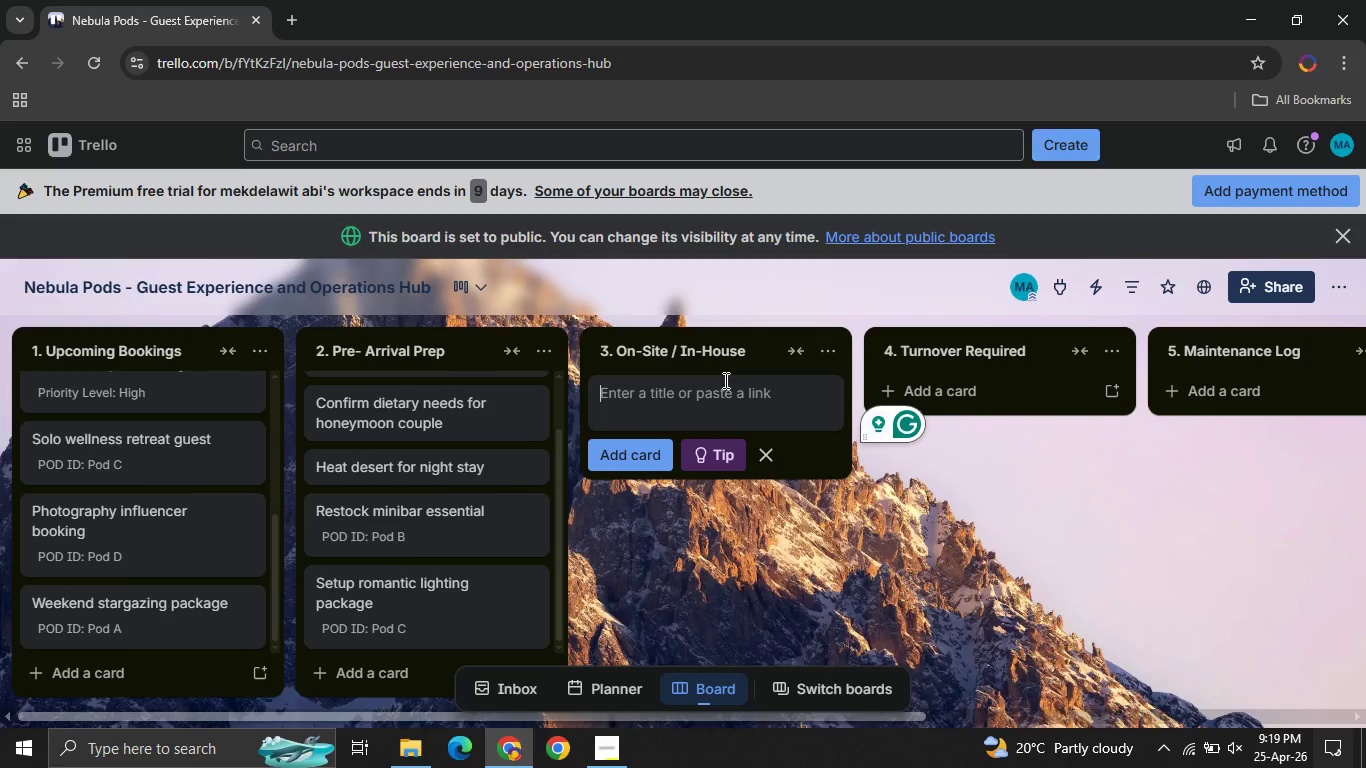 
type(VIP guest currently )
 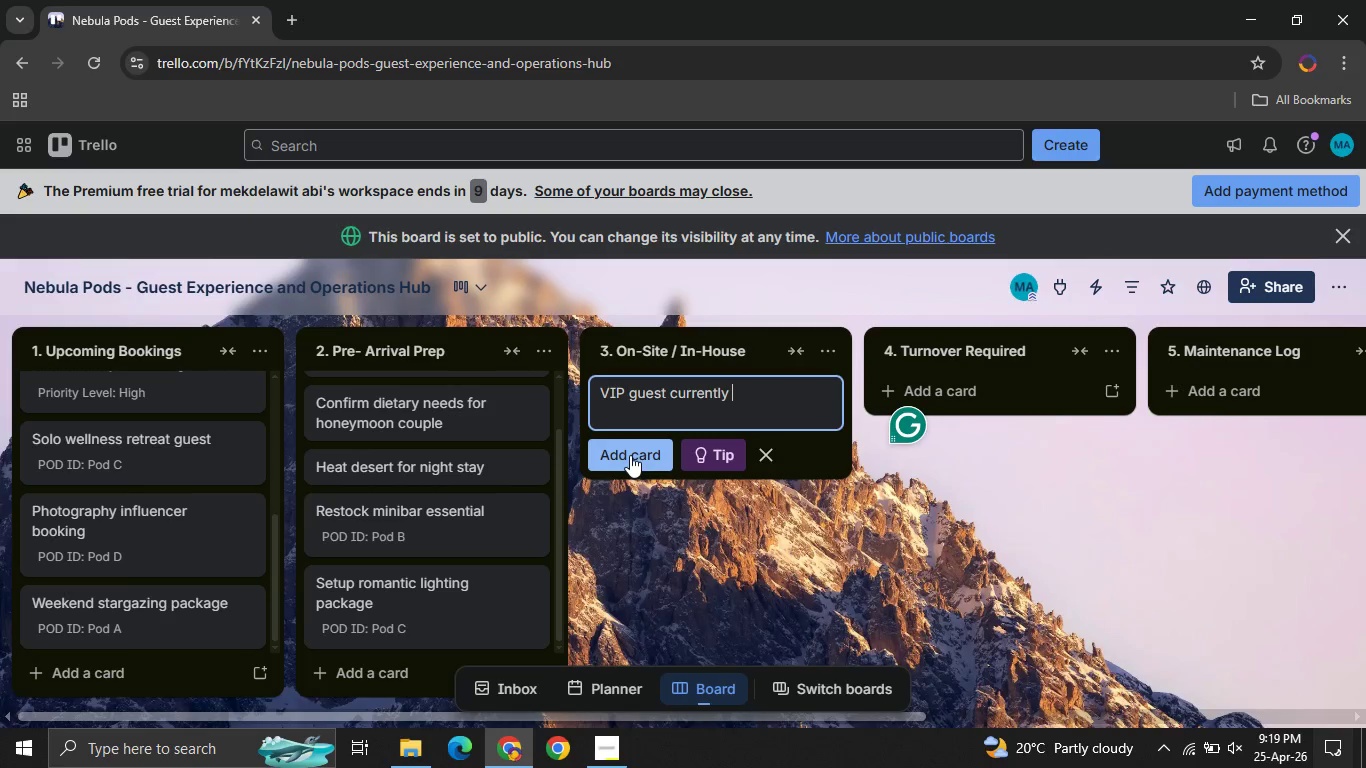 
left_click([630, 455])
 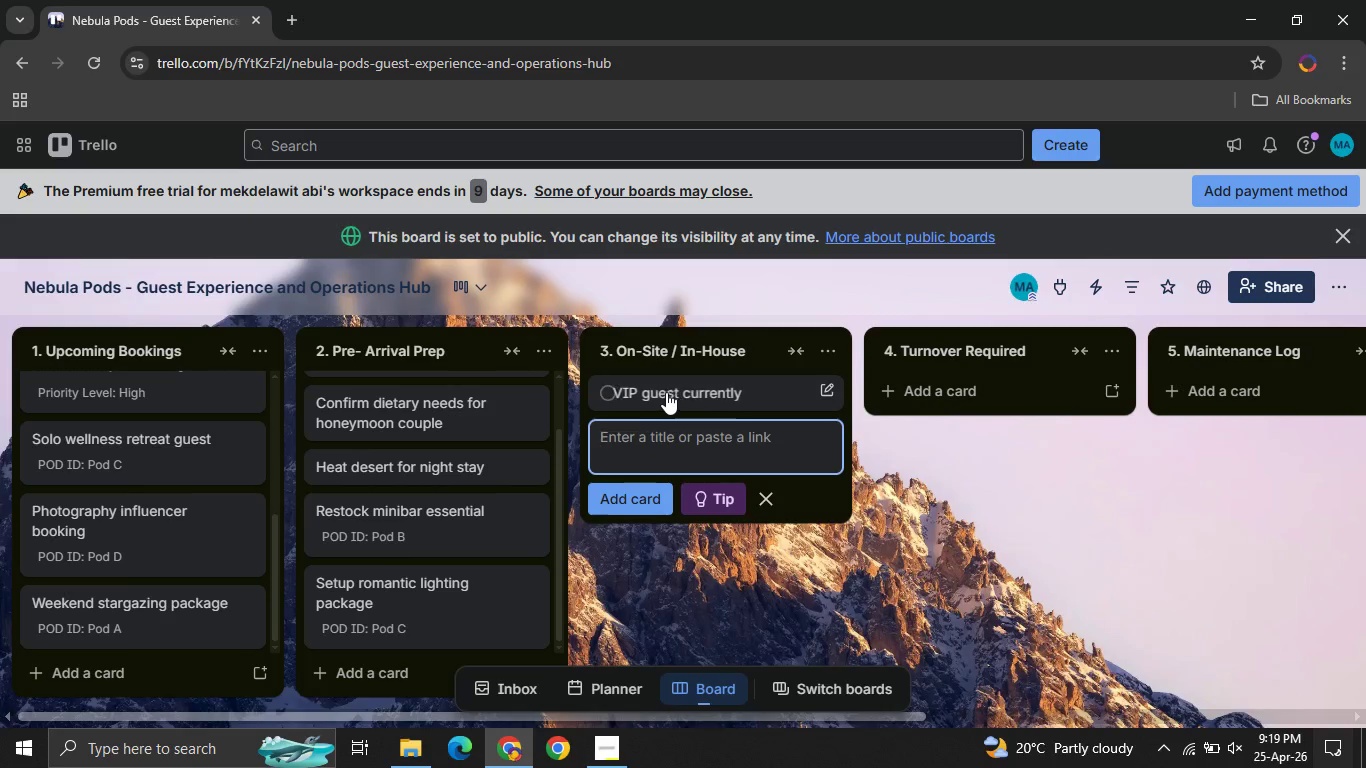 
left_click([666, 392])
 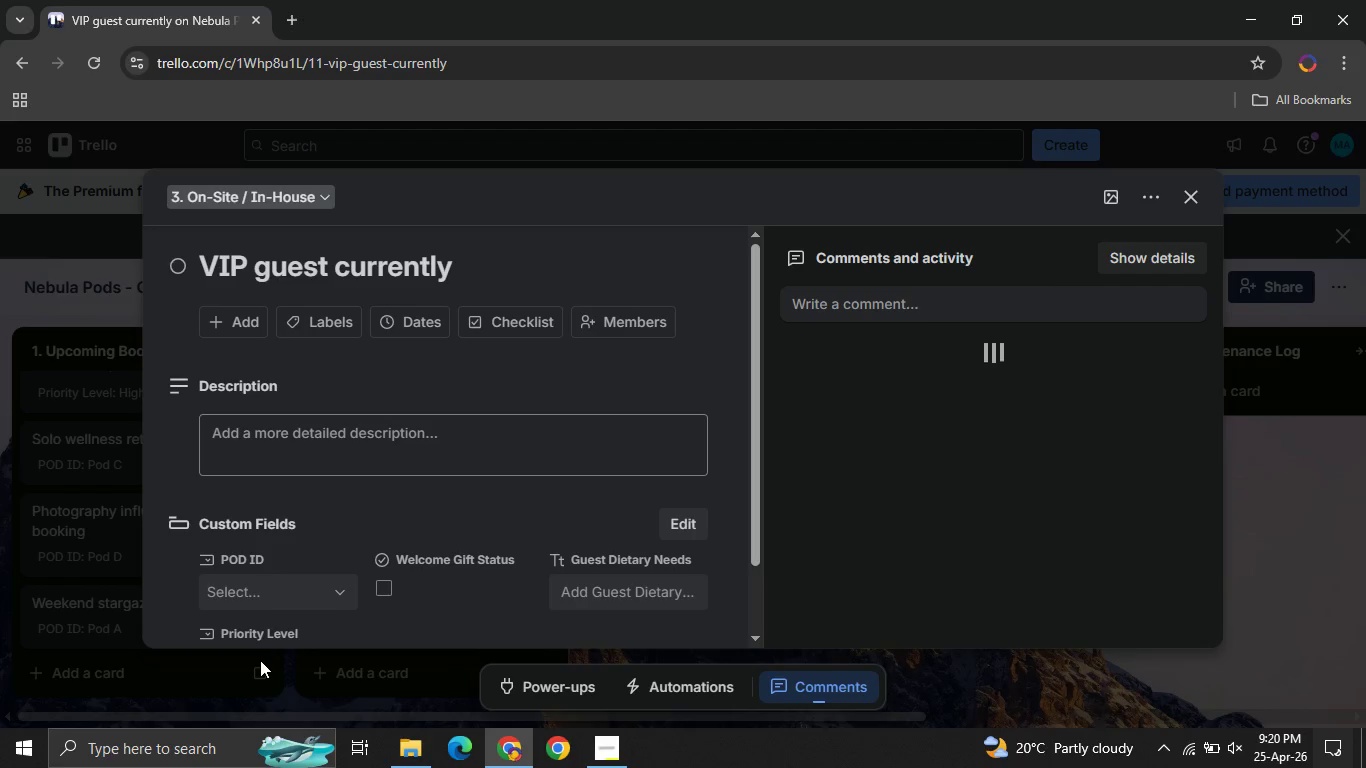 
left_click([277, 606])
 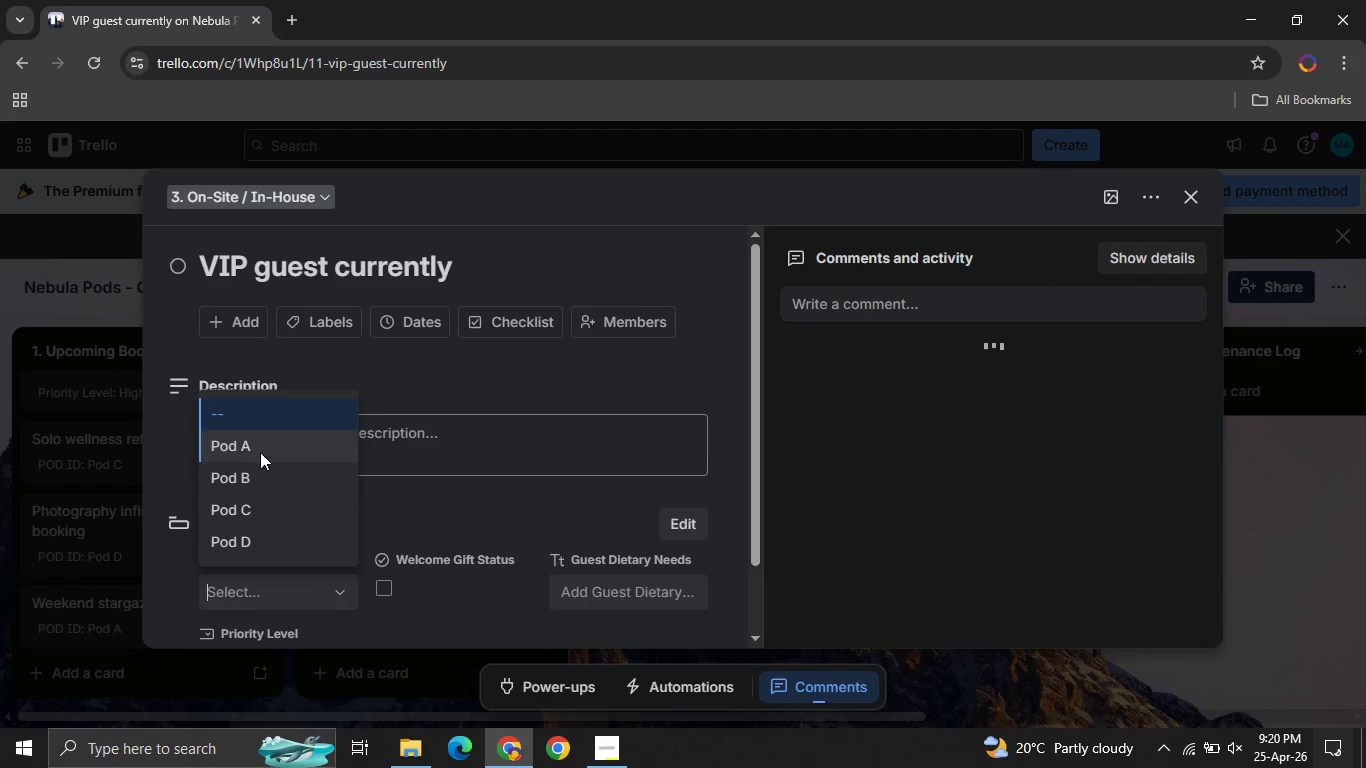 
left_click([245, 438])
 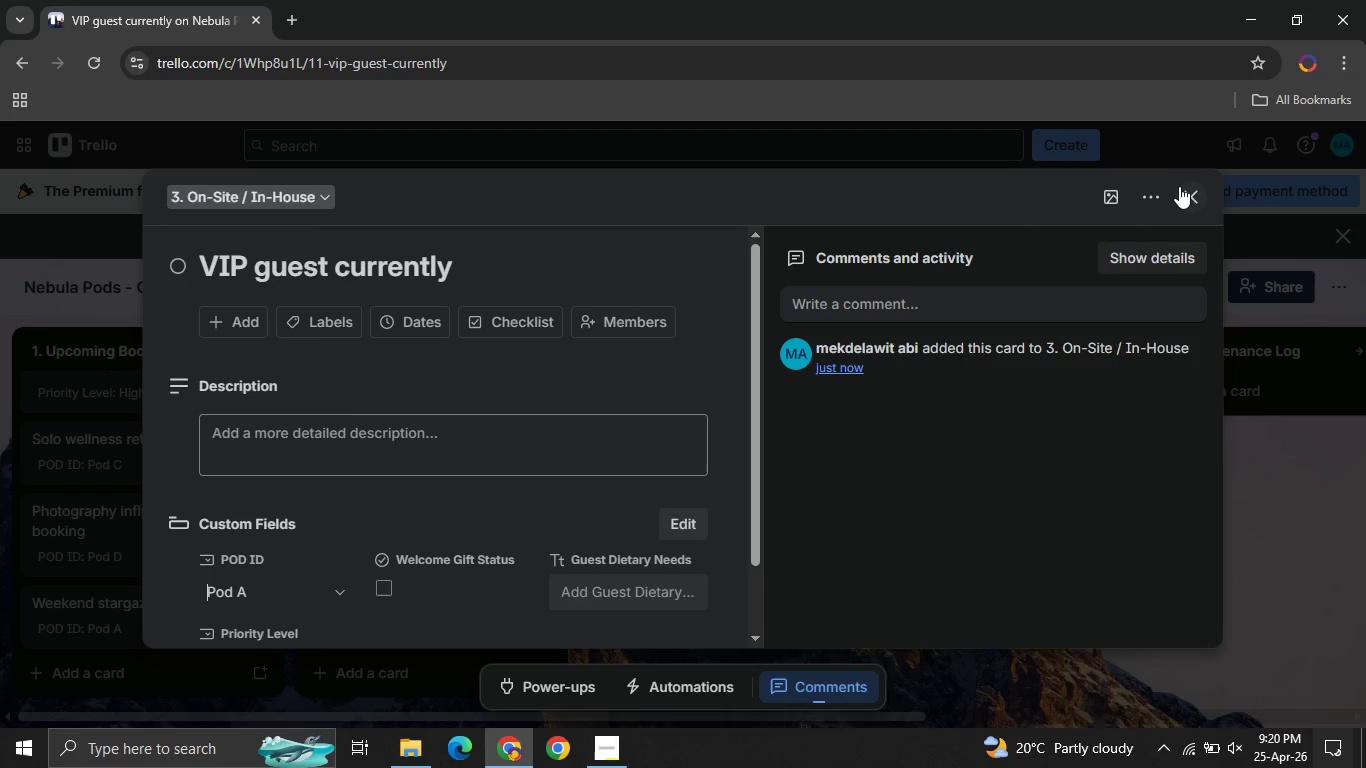 
left_click([1196, 193])
 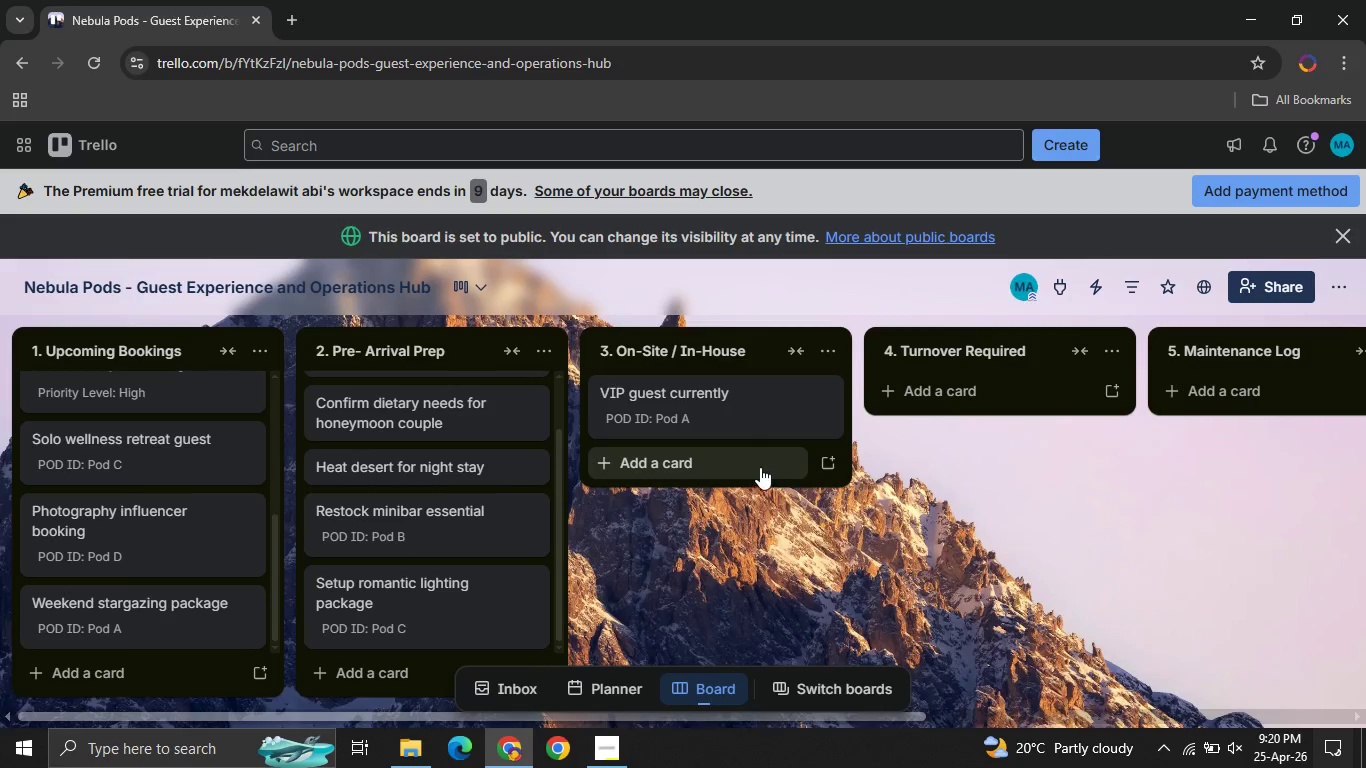 
left_click([657, 468])
 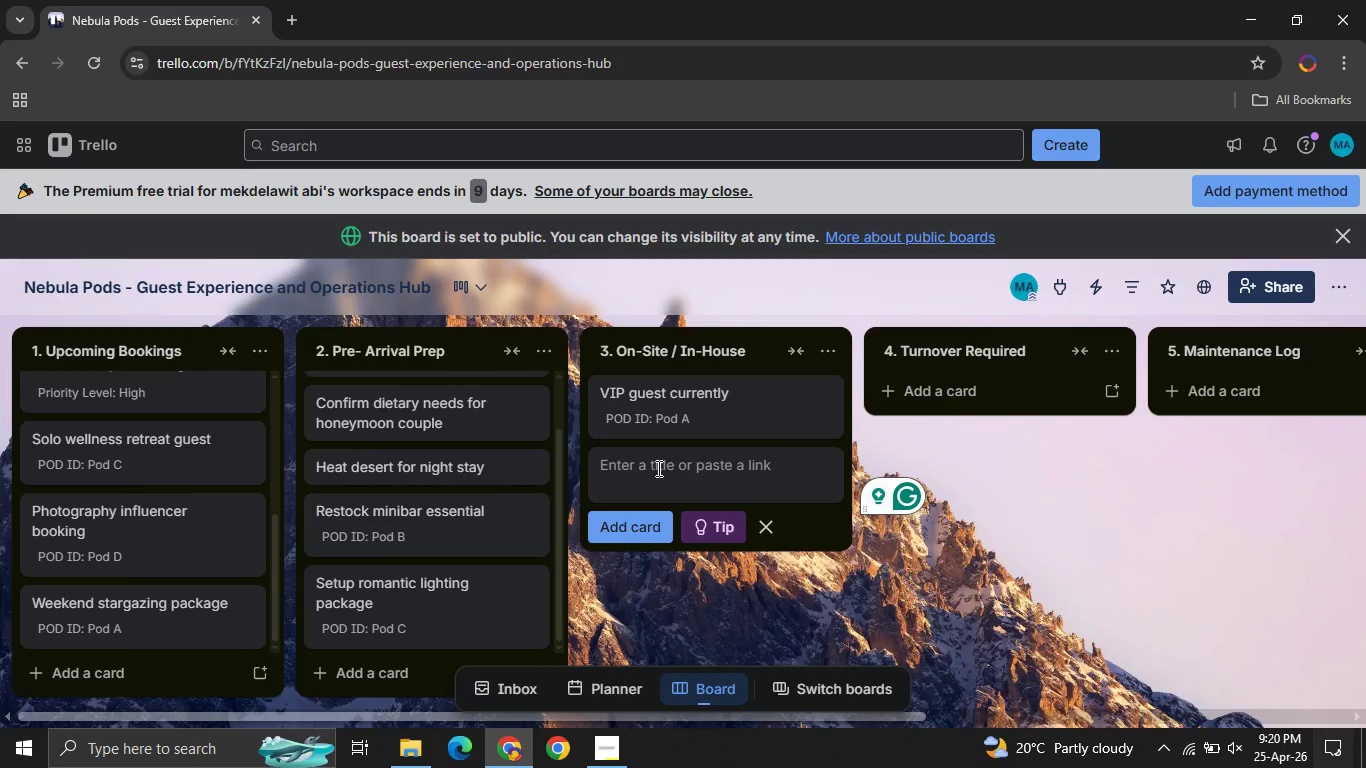 
type(Wellness guest checkin support)
 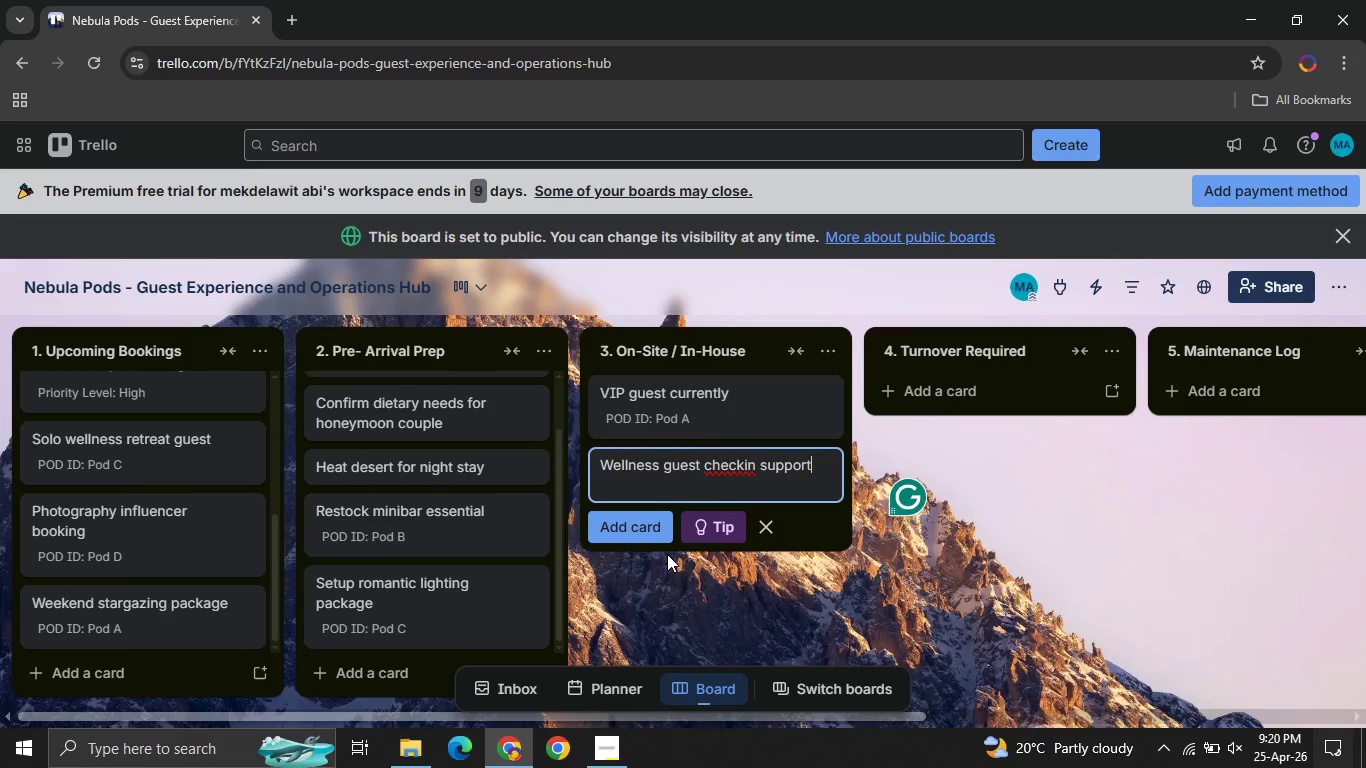 
left_click([641, 533])
 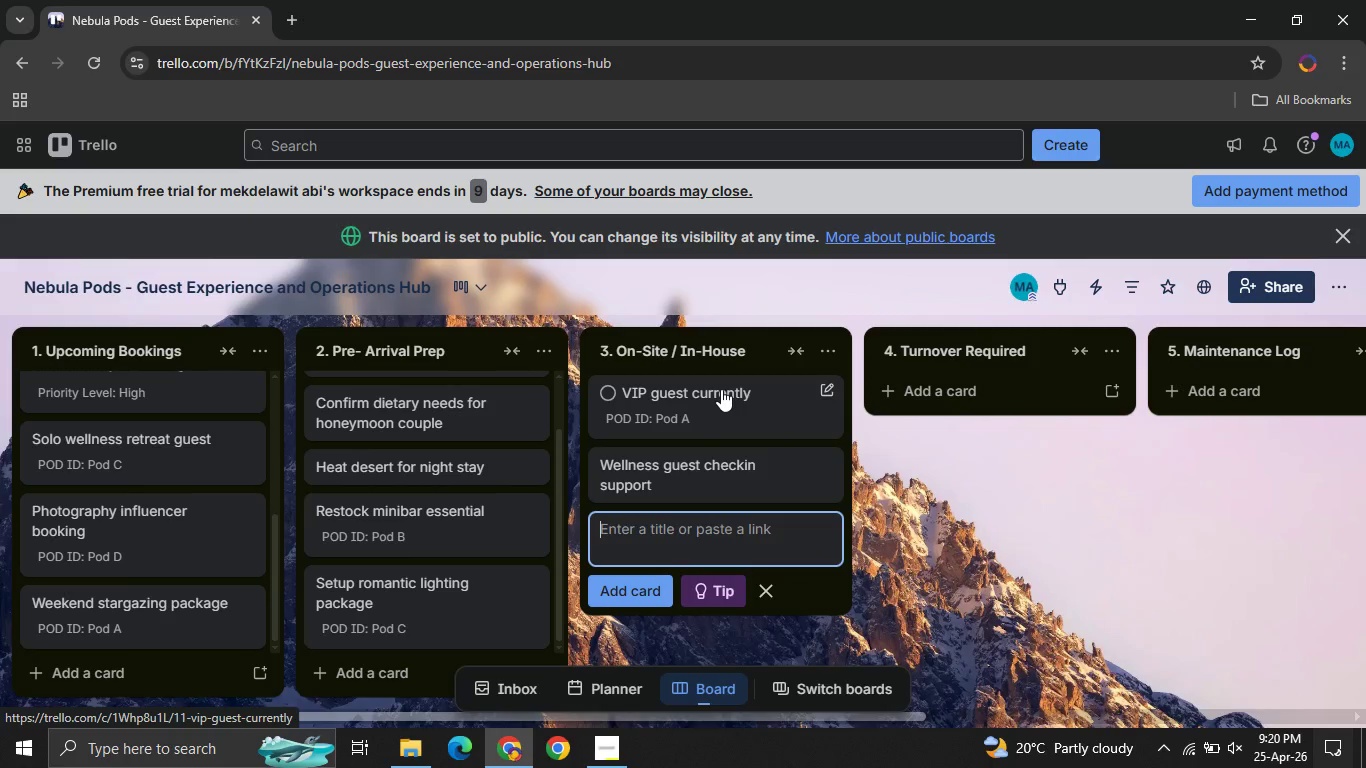 
left_click([733, 389])
 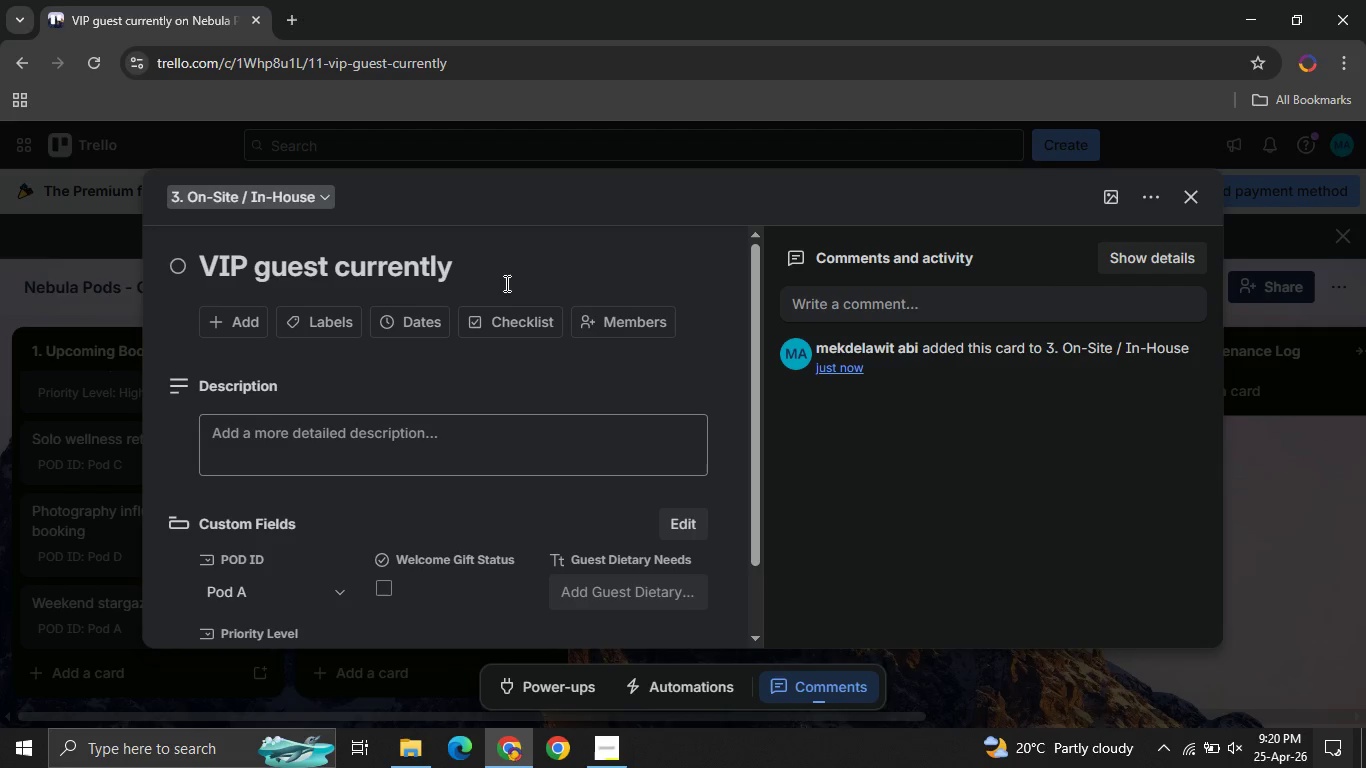 
left_click([481, 269])
 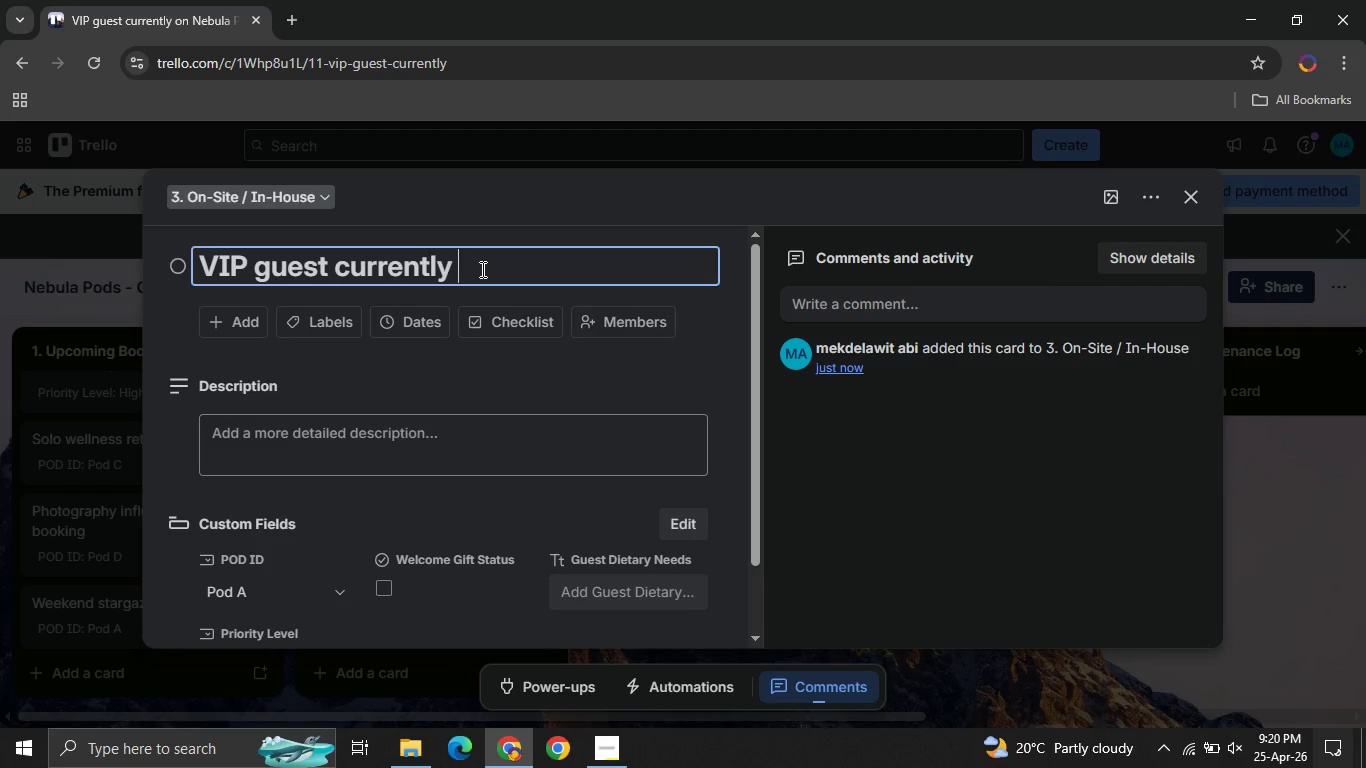 
type( in po)
key(Backspace)
key(Backspace)
type(POD A)
 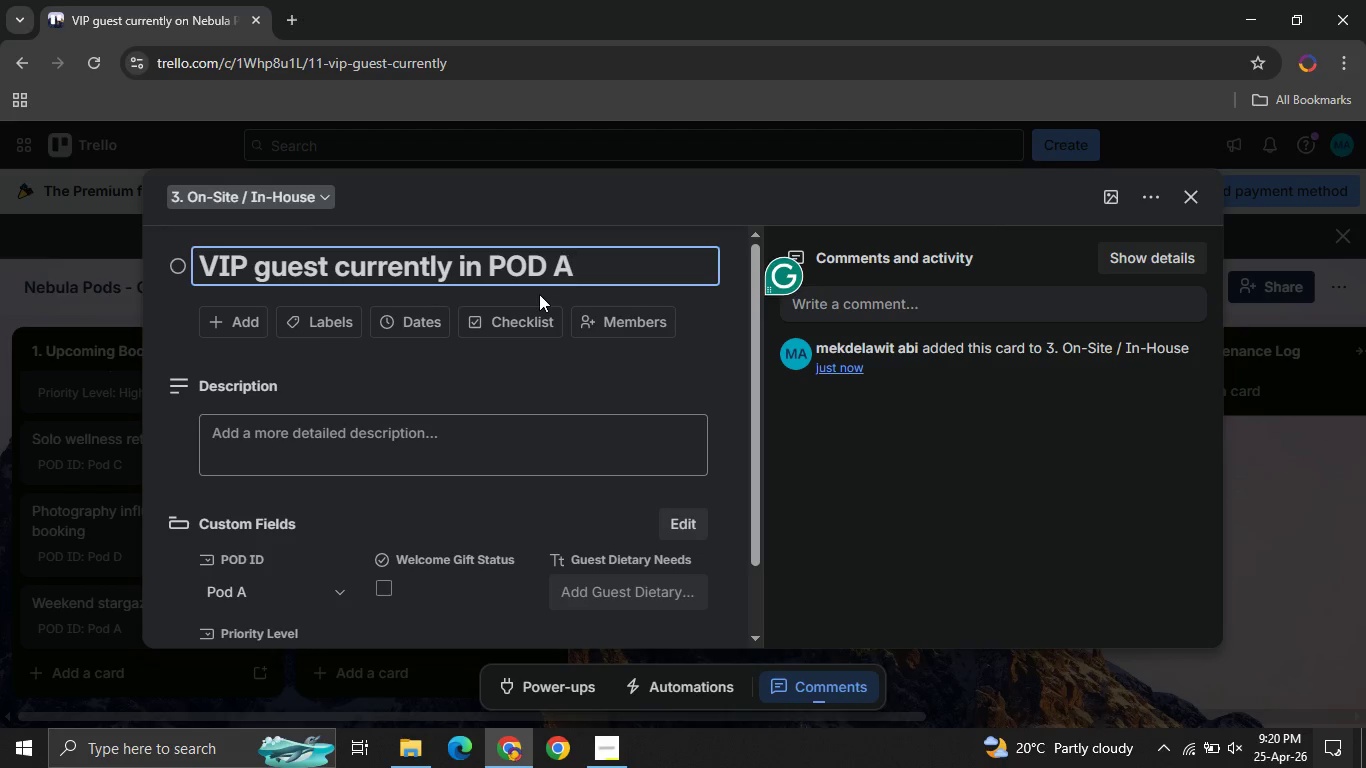 
left_click([551, 273])
 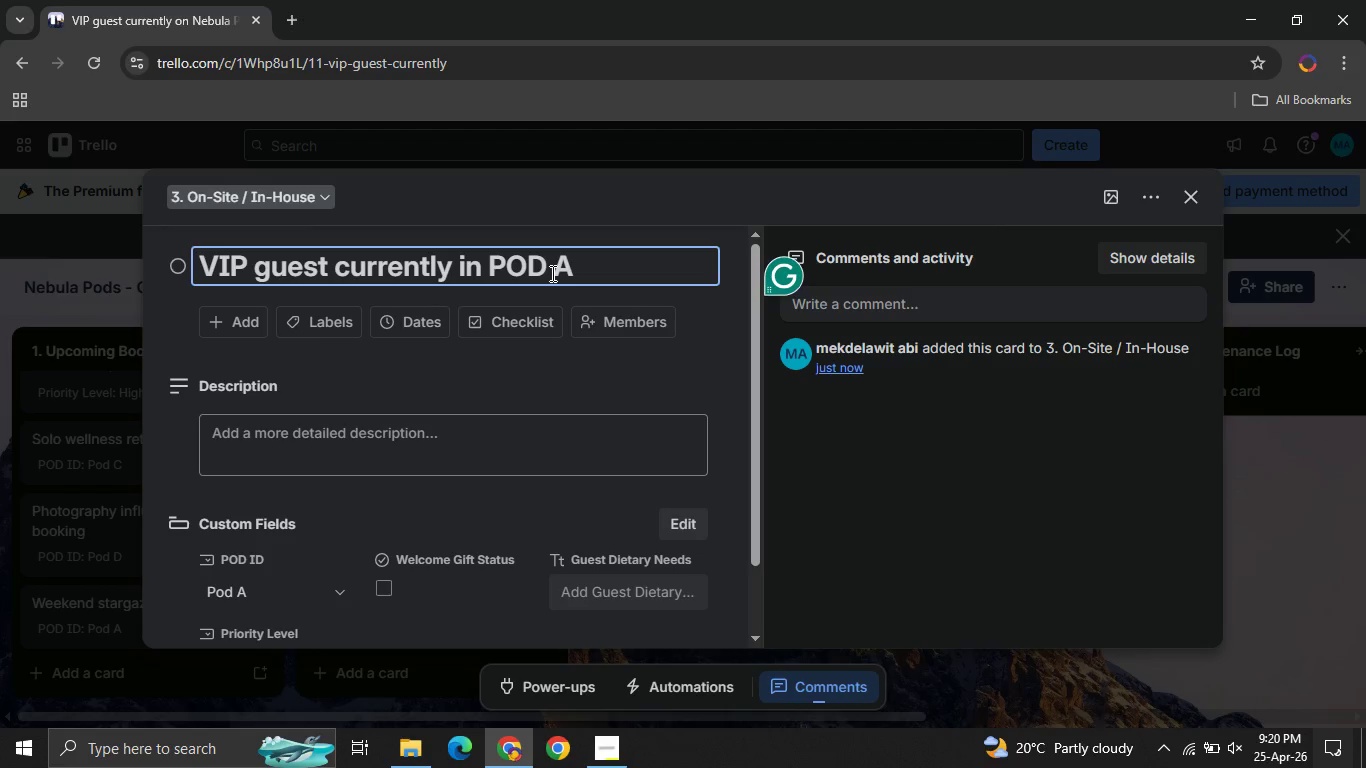 
key(ArrowLeft)
 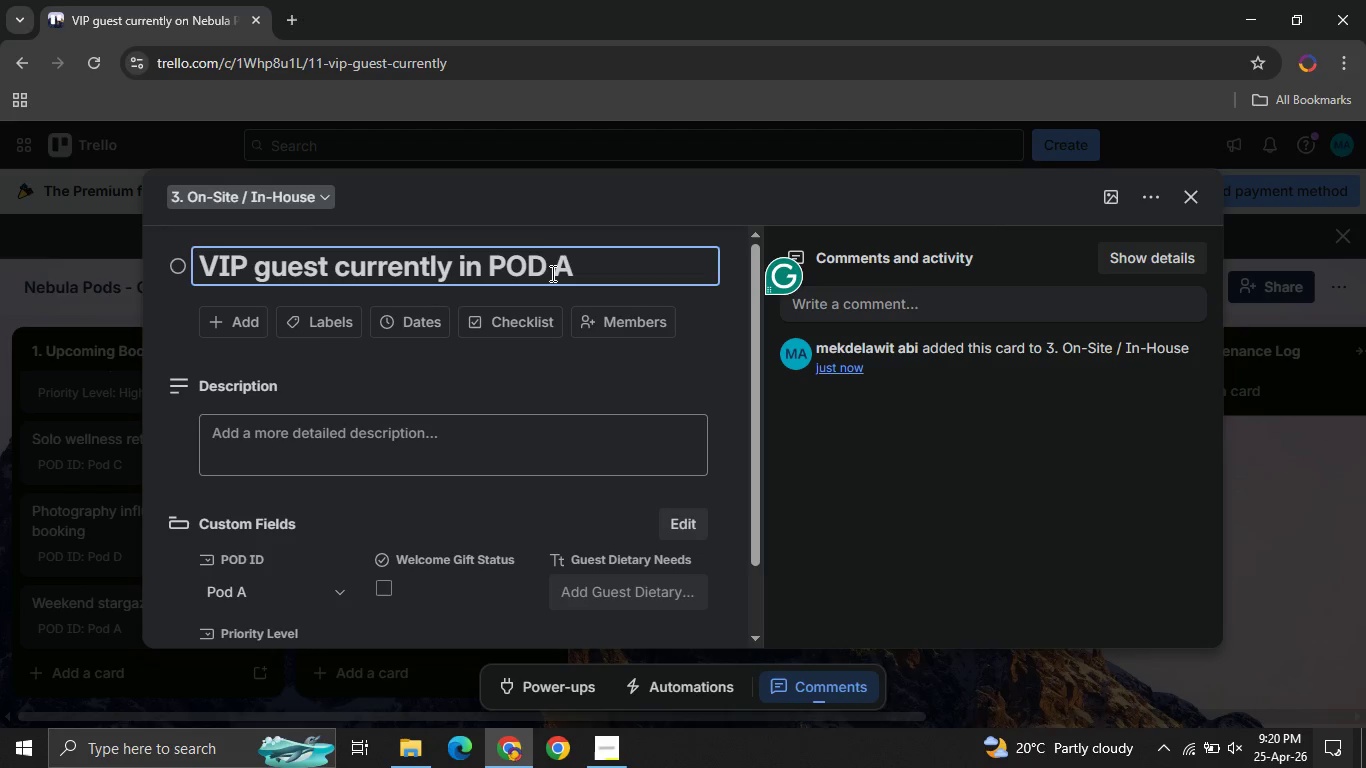 
key(Backspace)
key(Backspace)
type(OD)
key(Backspace)
key(Backspace)
type(od)
 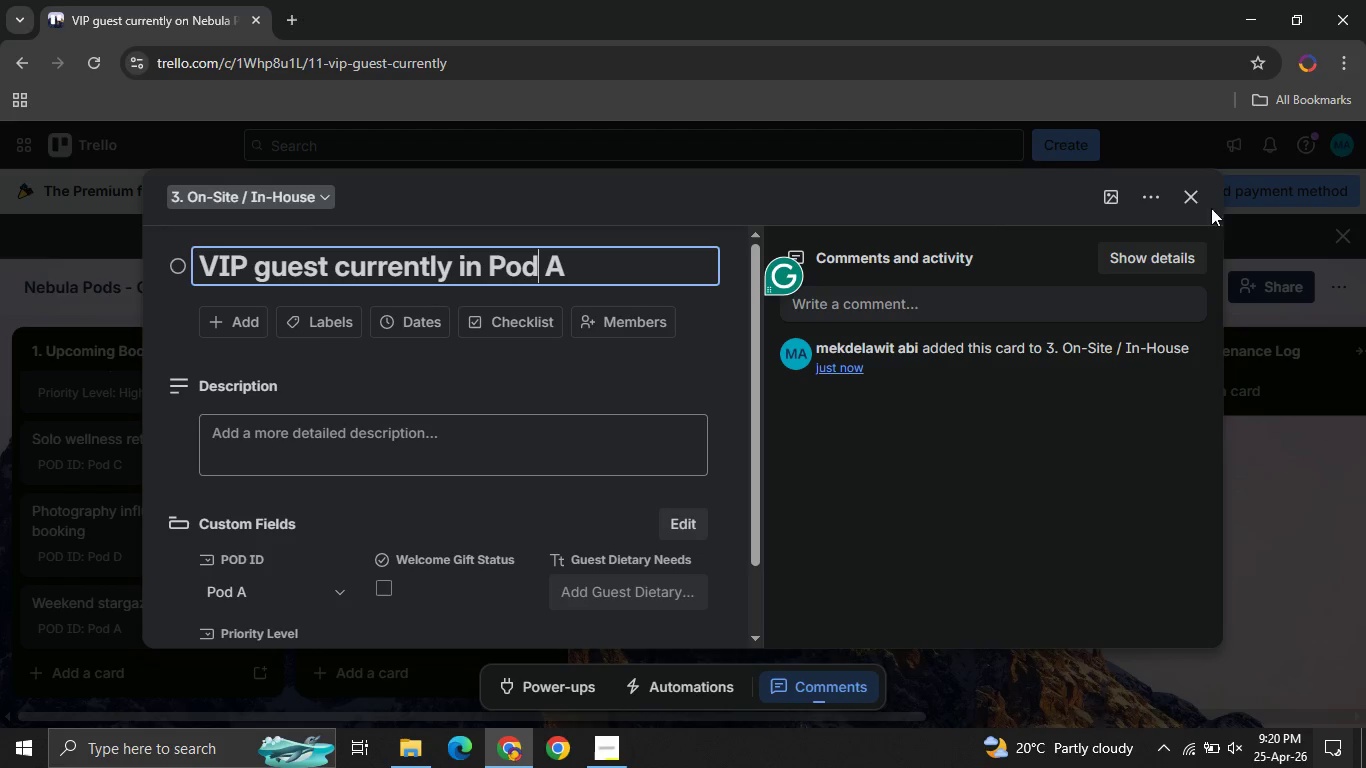 
left_click([1178, 188])
 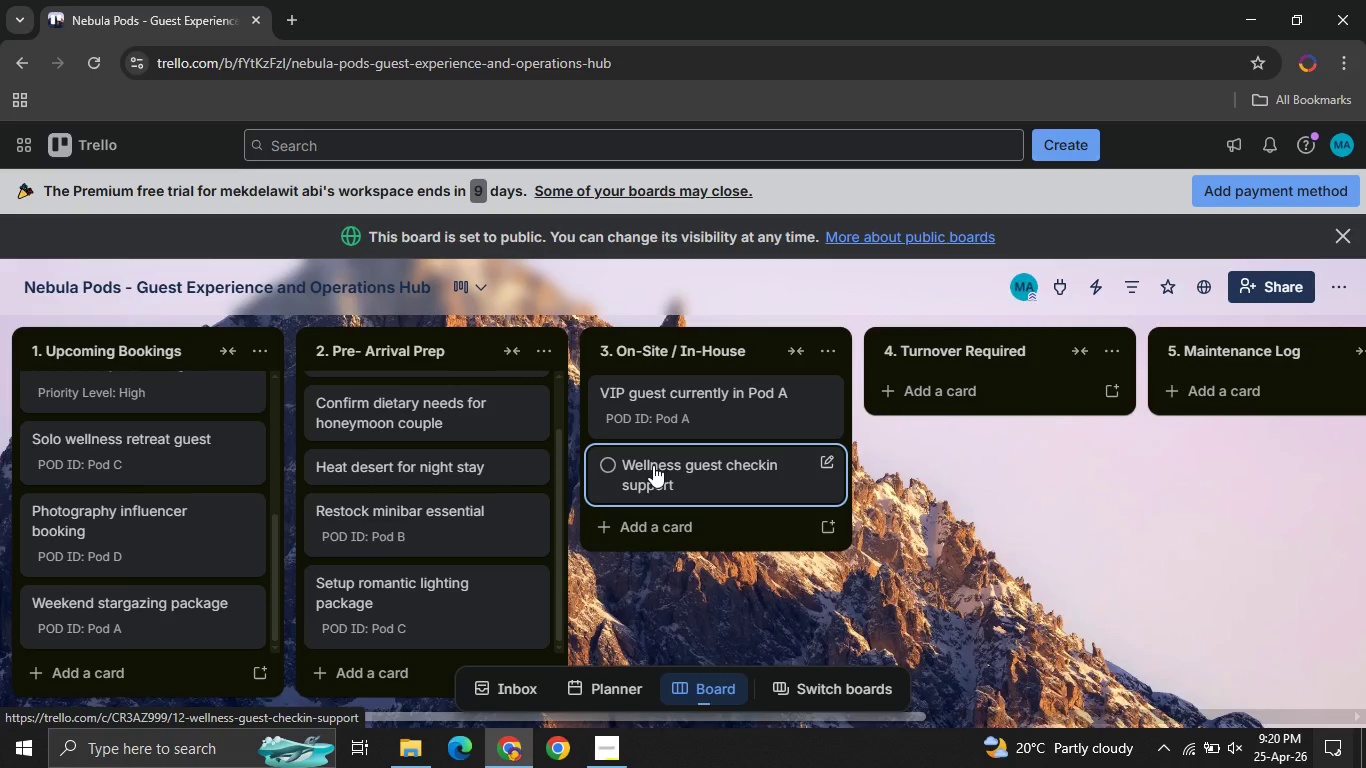 
left_click([653, 465])
 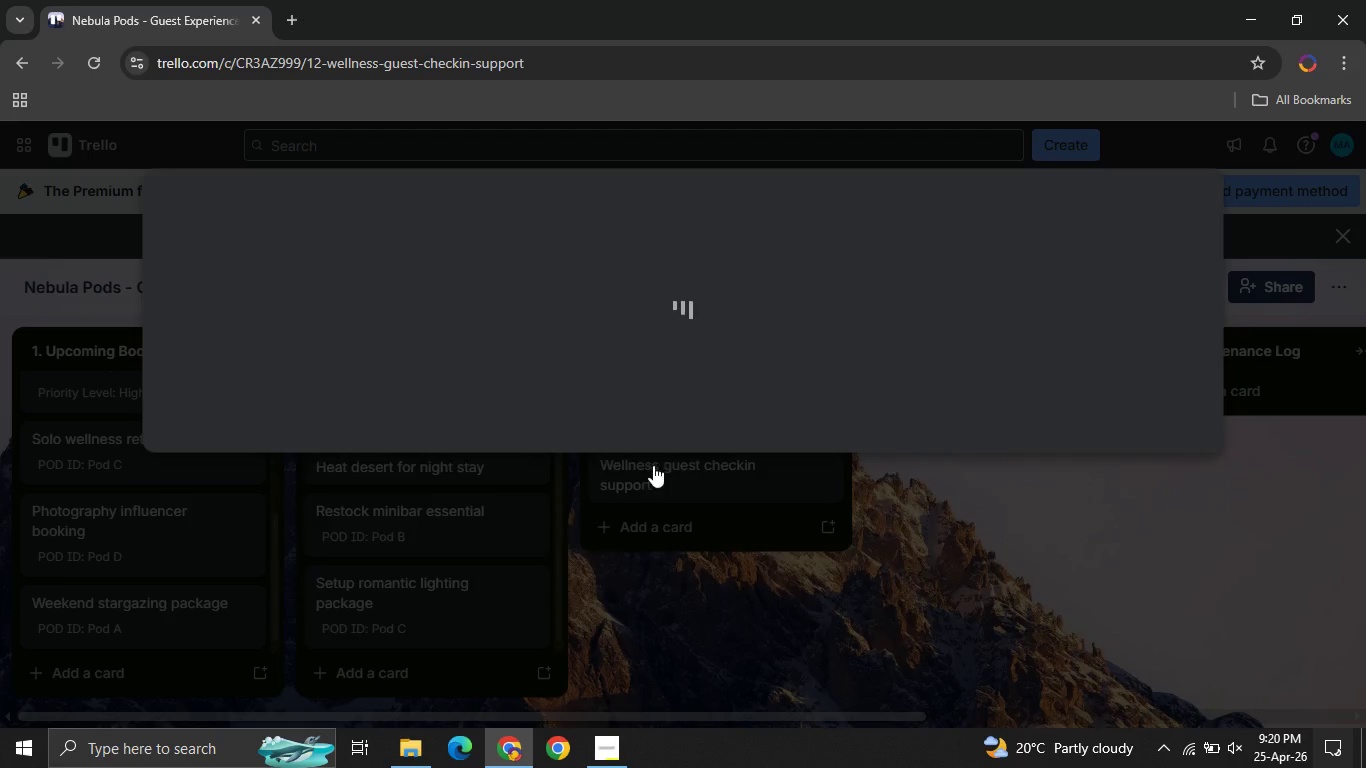 
mouse_move([342, 379])
 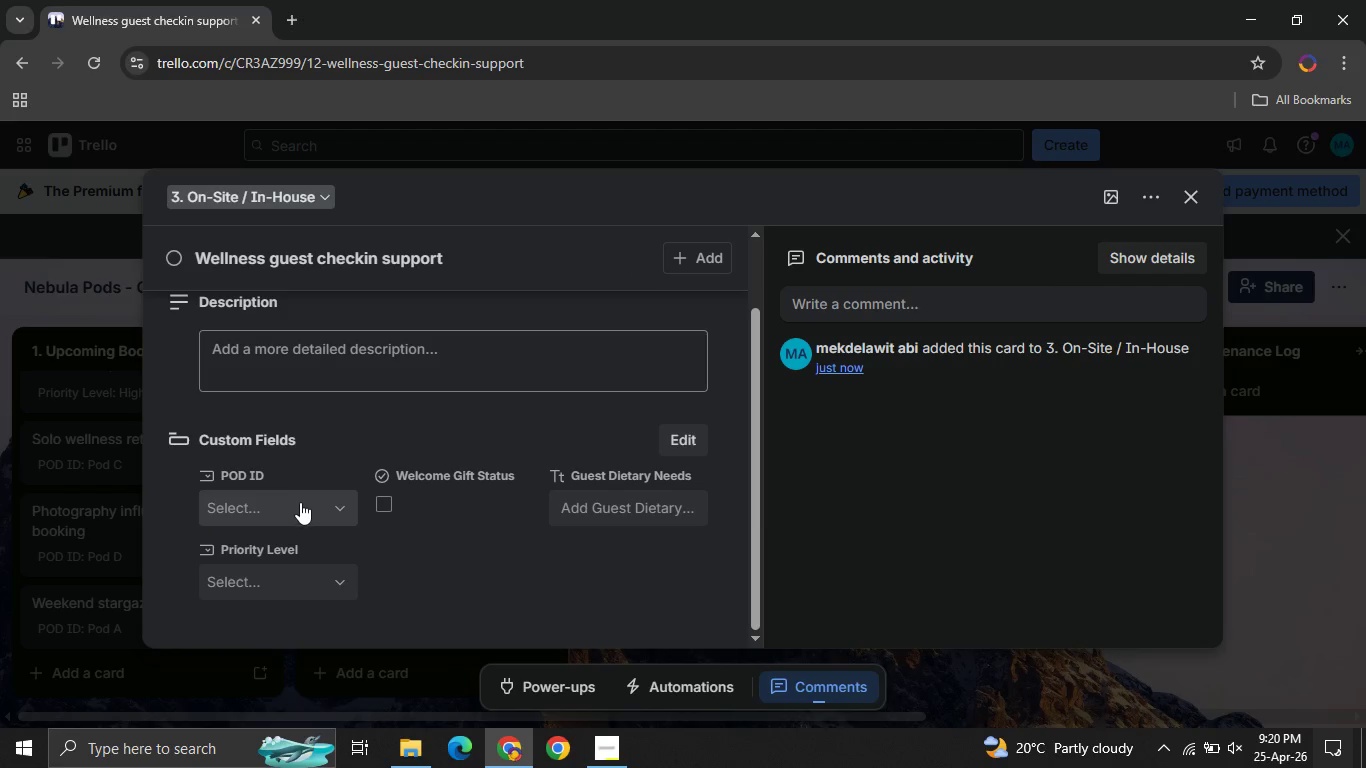 
left_click([300, 502])
 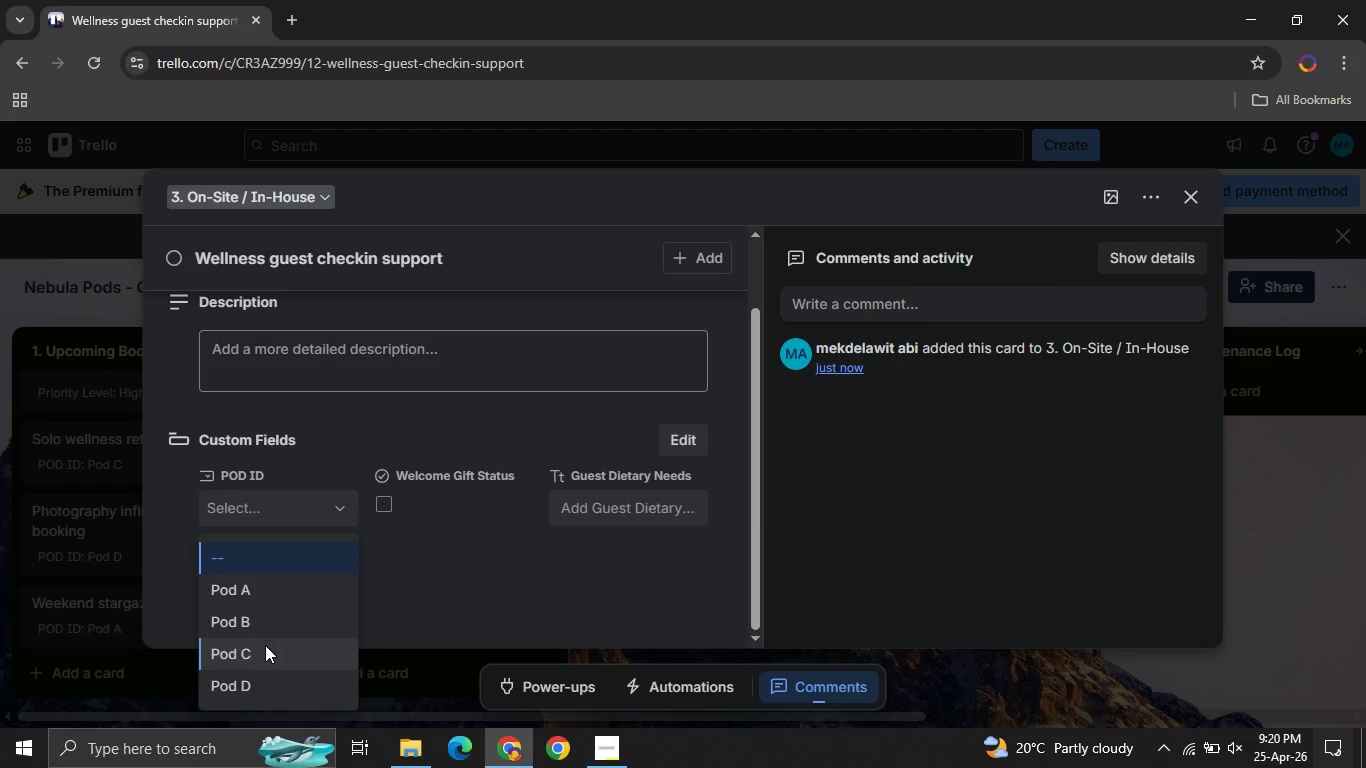 
left_click([264, 649])
 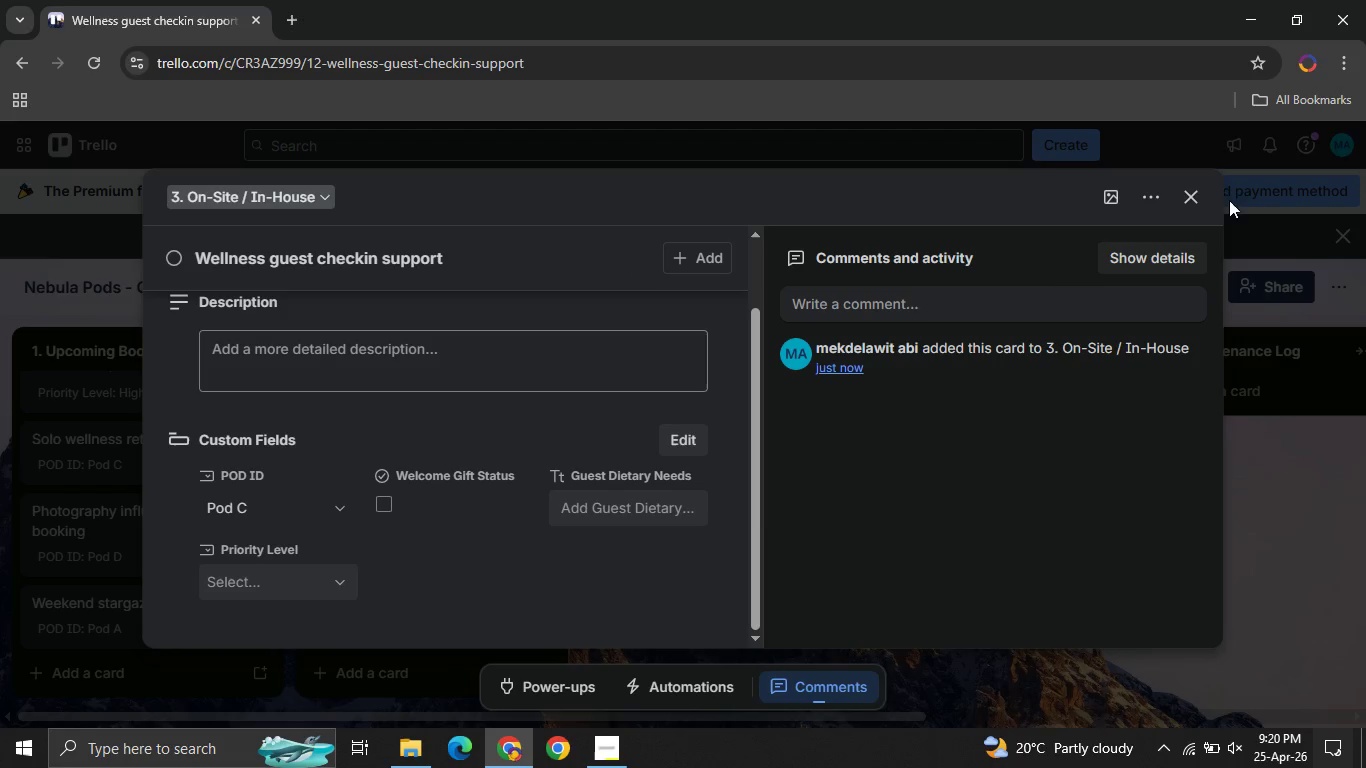 
left_click([1201, 196])
 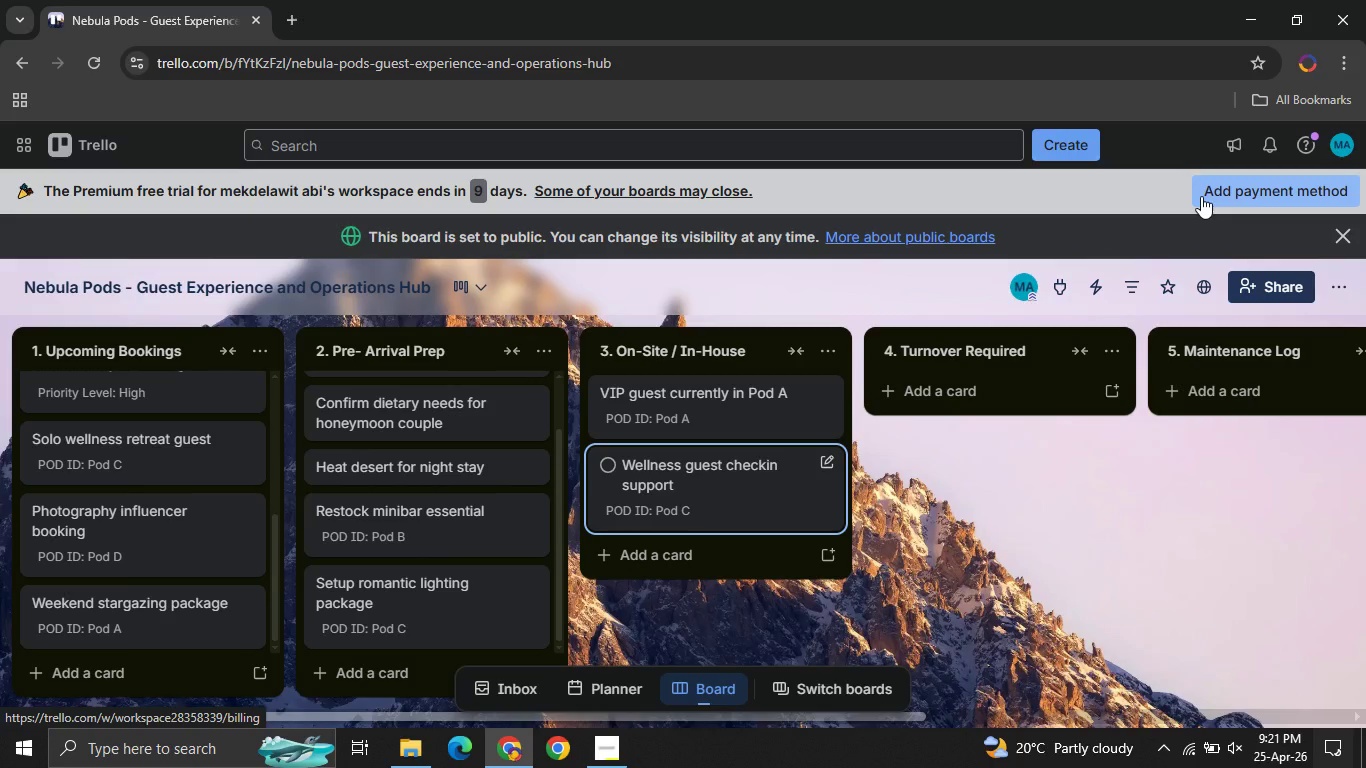 
wait(12.03)
 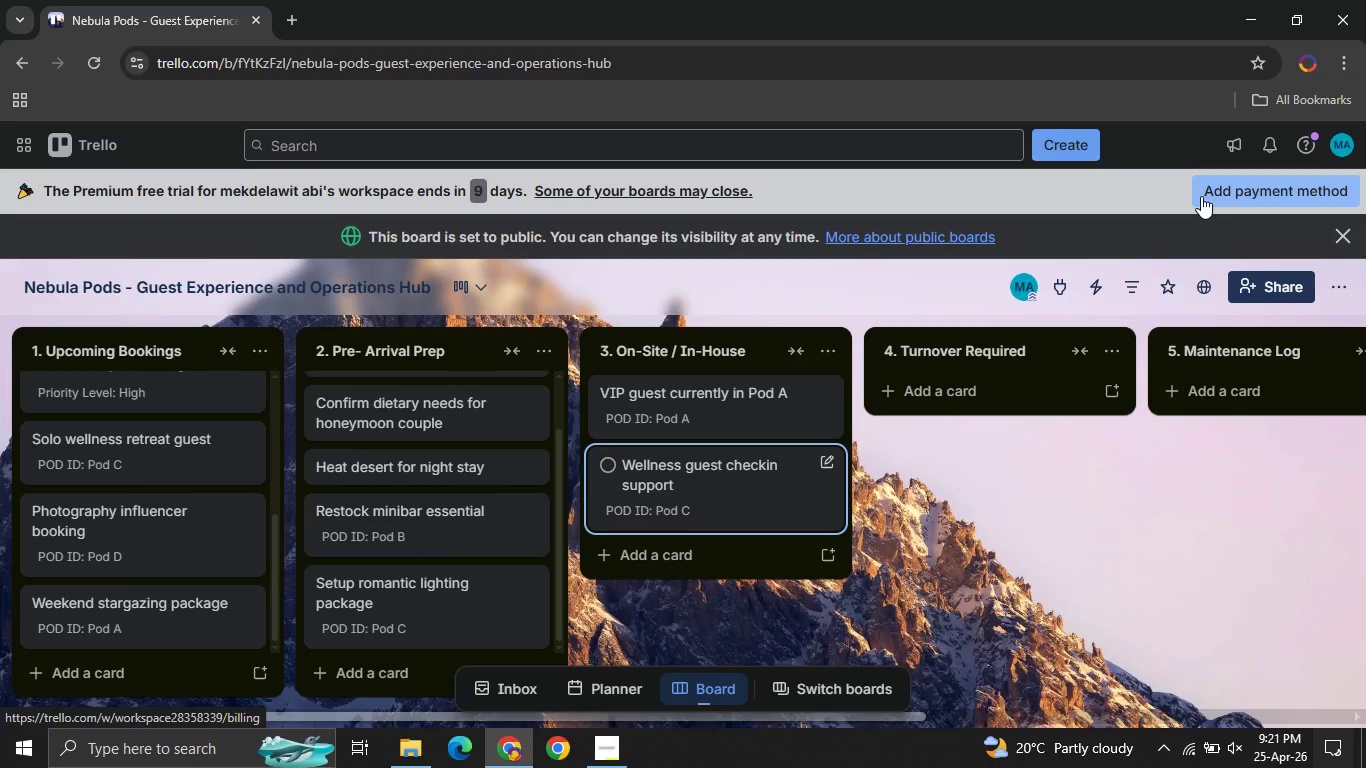 
left_click([691, 557])
 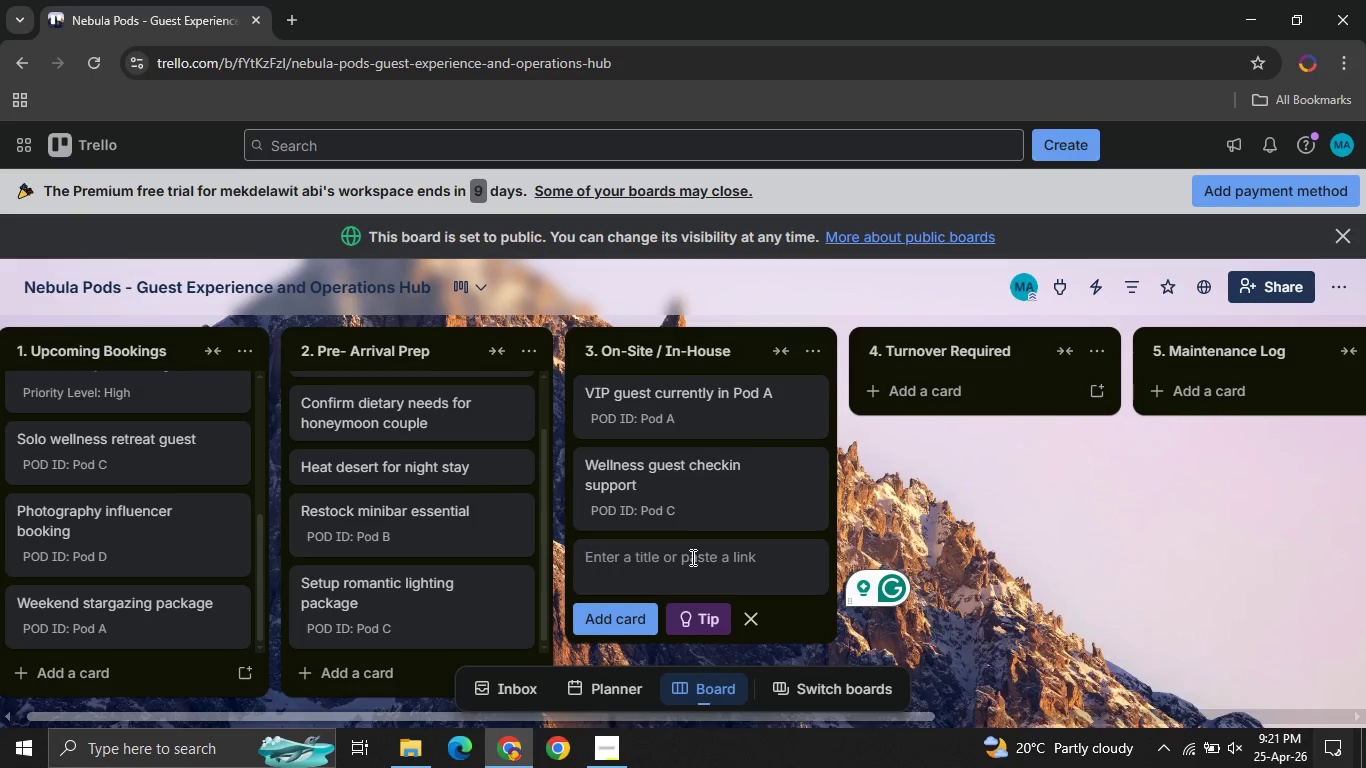 
type(Monitor solar power usage )
 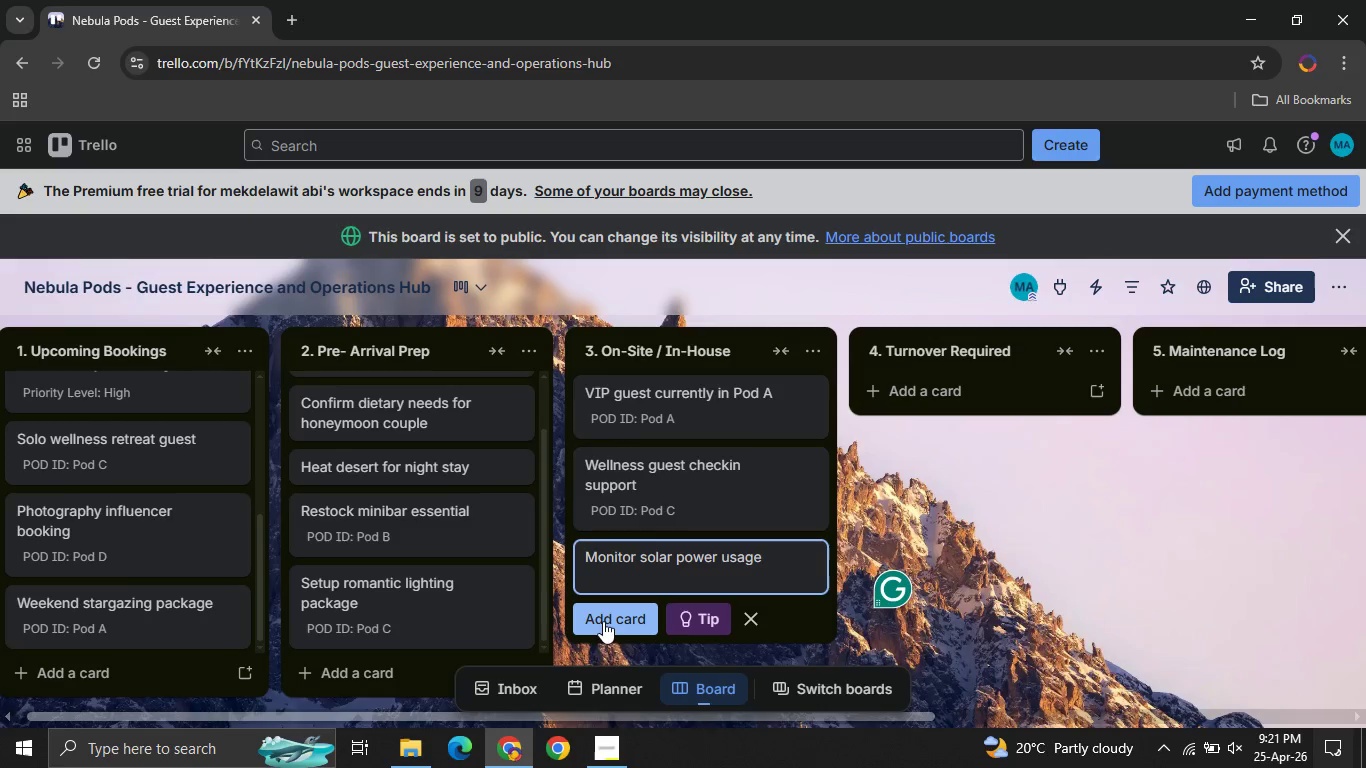 
left_click([616, 624])
 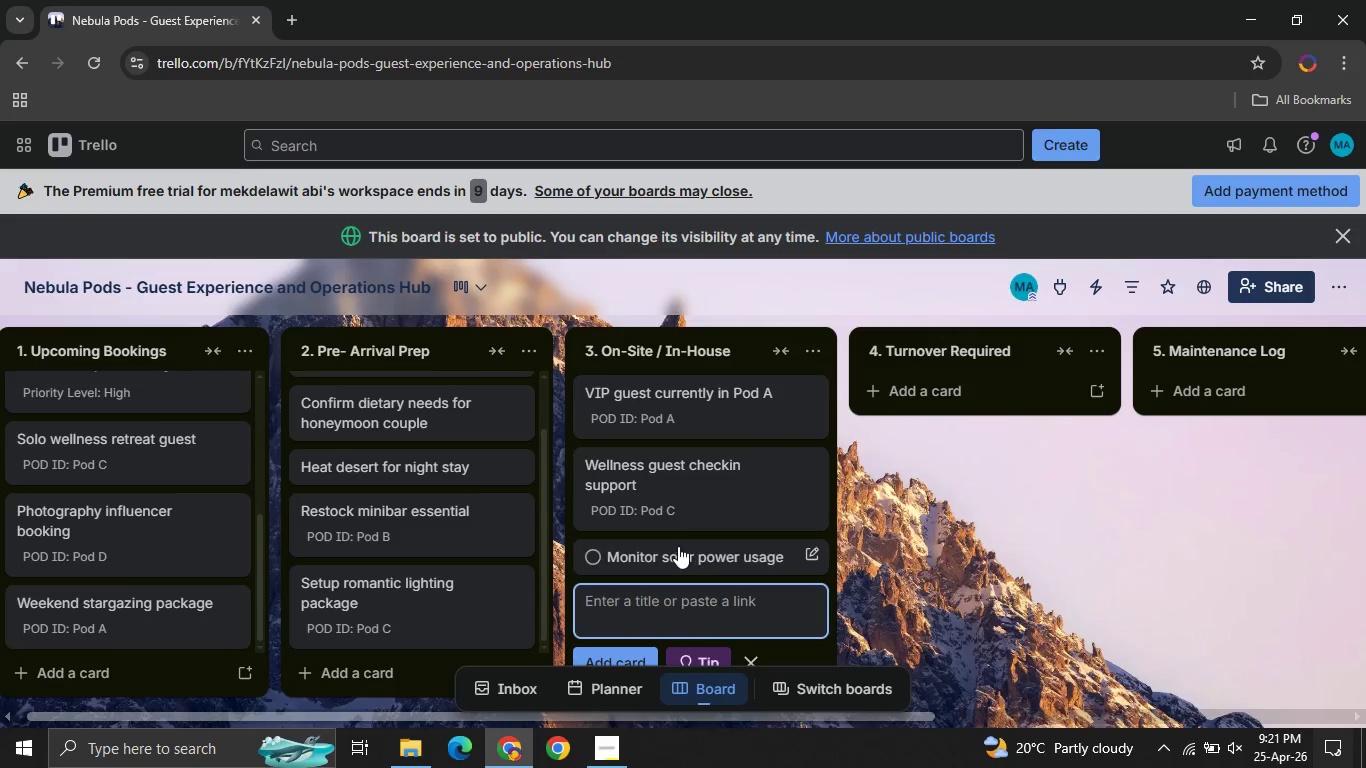 
left_click([678, 546])
 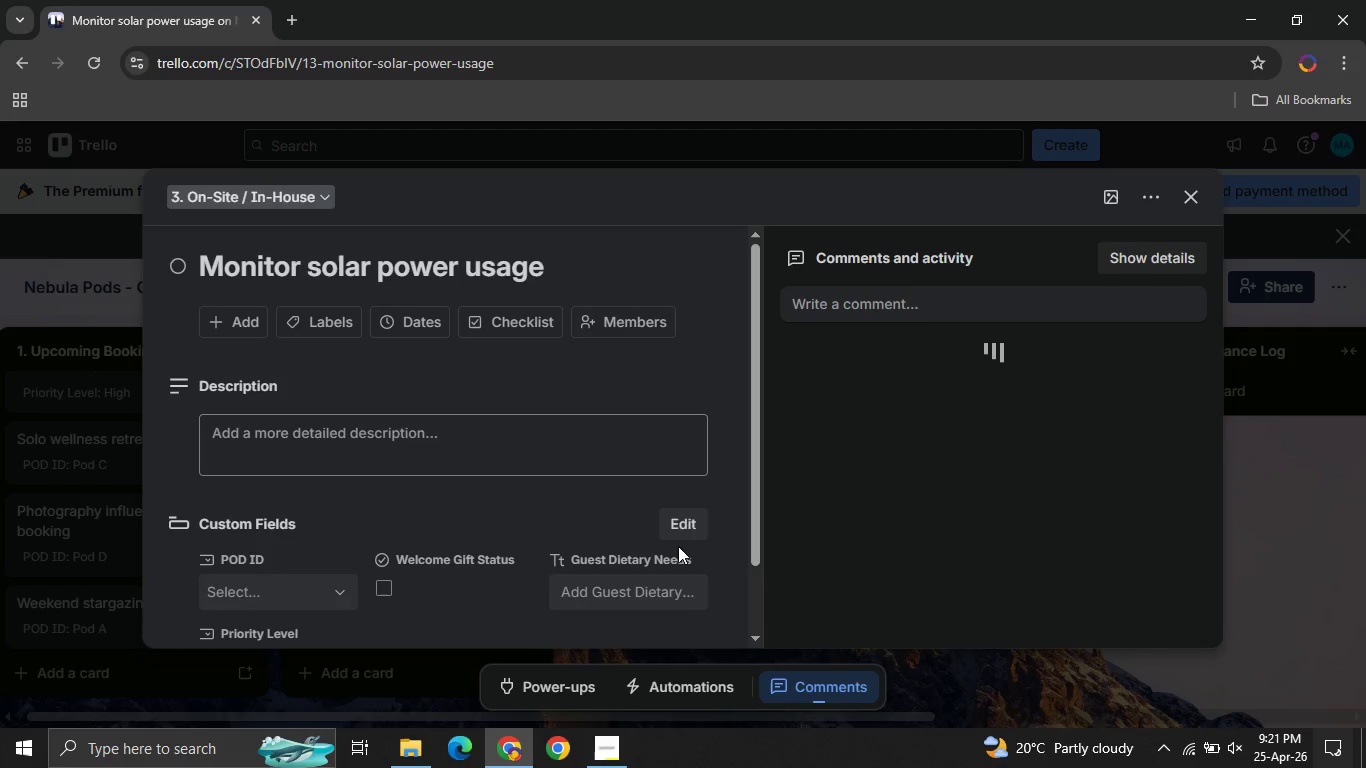 
left_click([327, 600])
 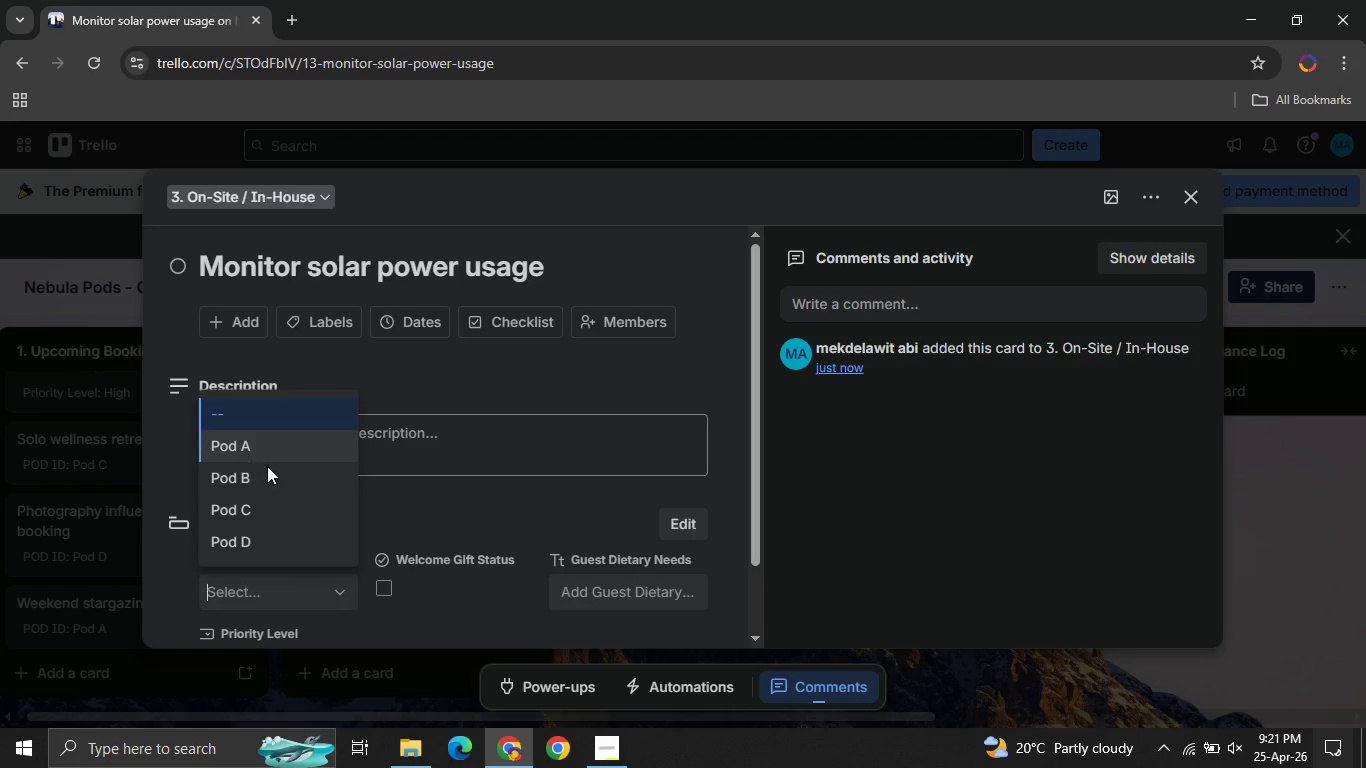 
left_click([280, 473])
 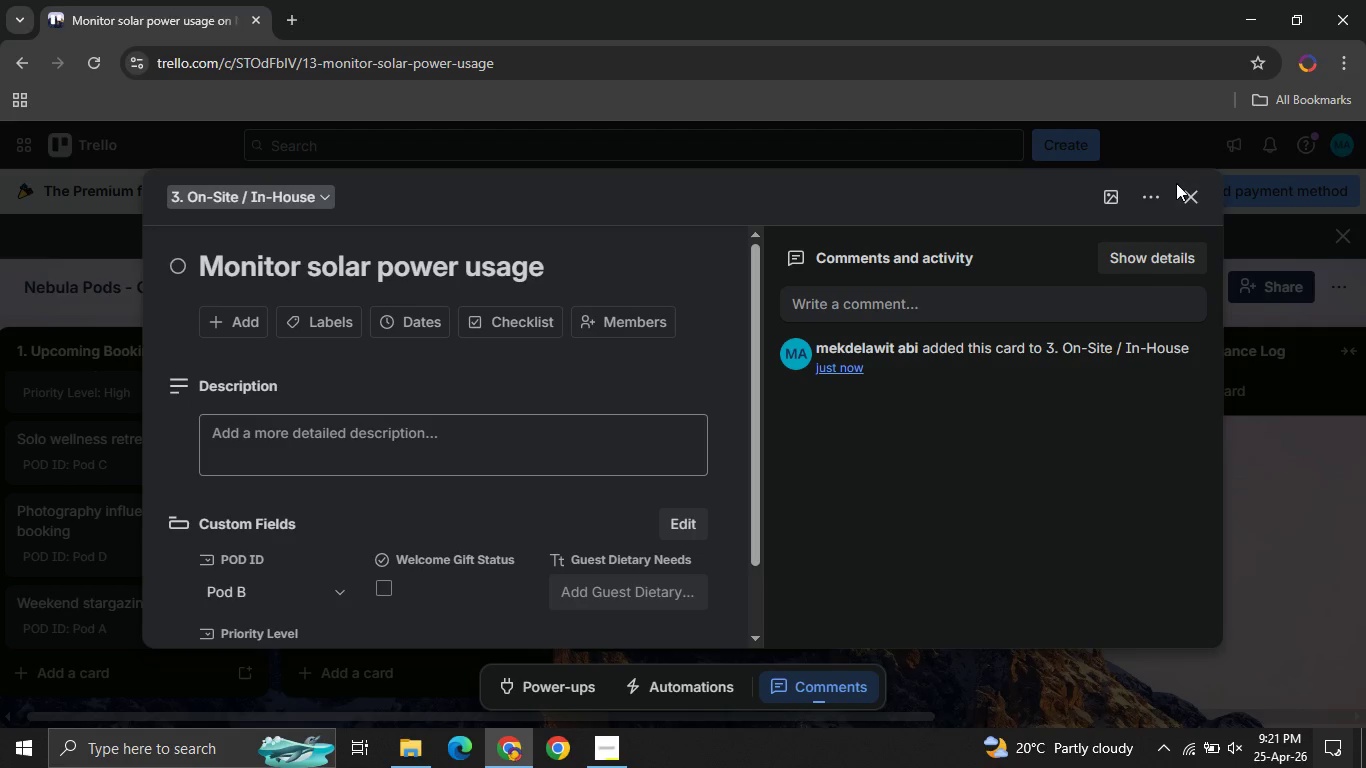 
left_click([1191, 205])
 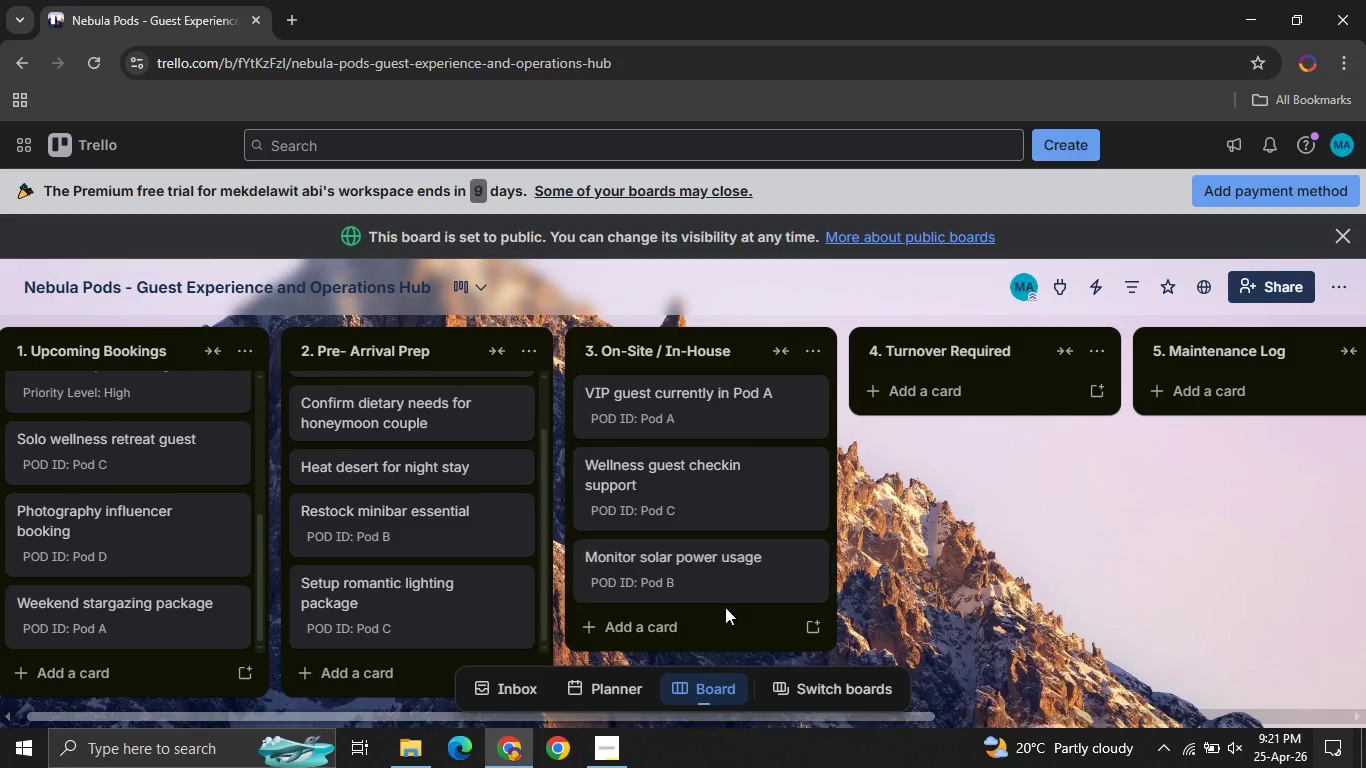 
left_click([726, 613])
 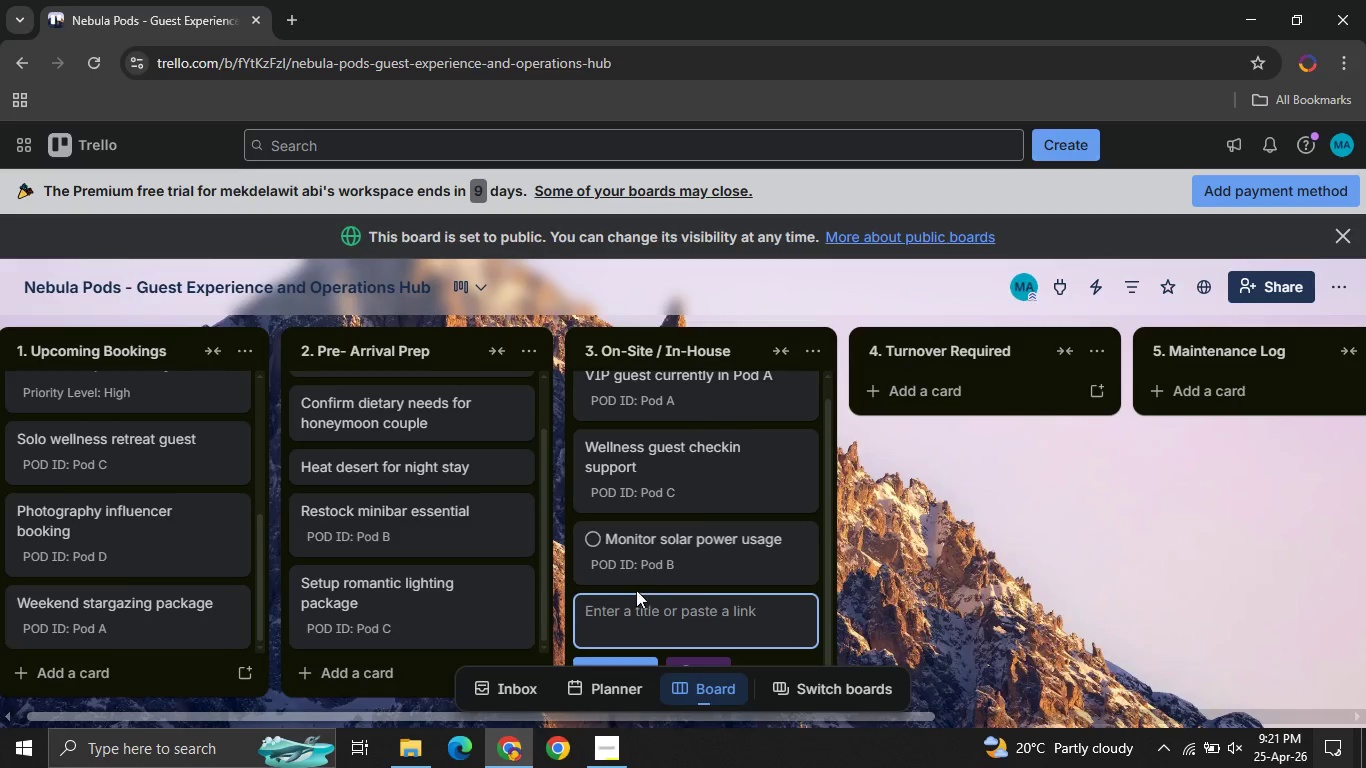 
left_click([612, 604])
 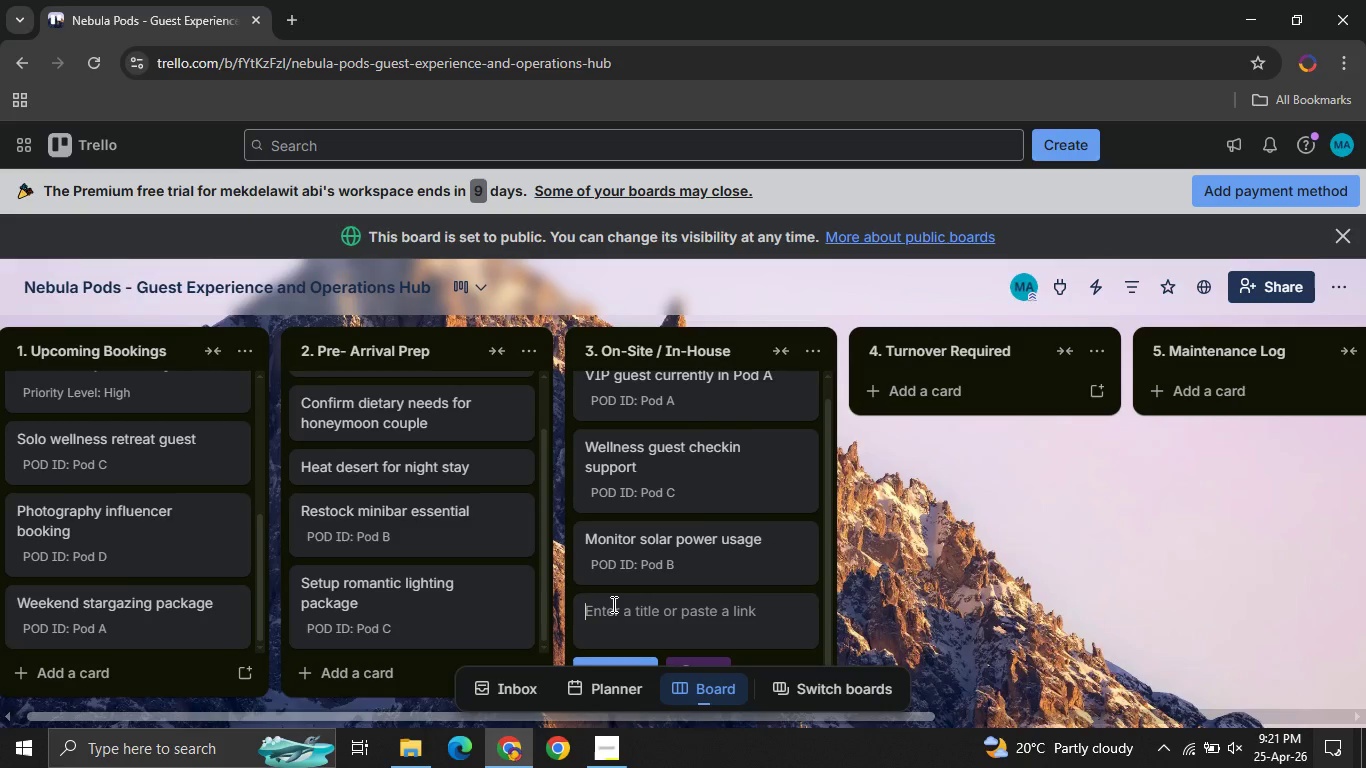 
type(On-demand fire pit setup request )
 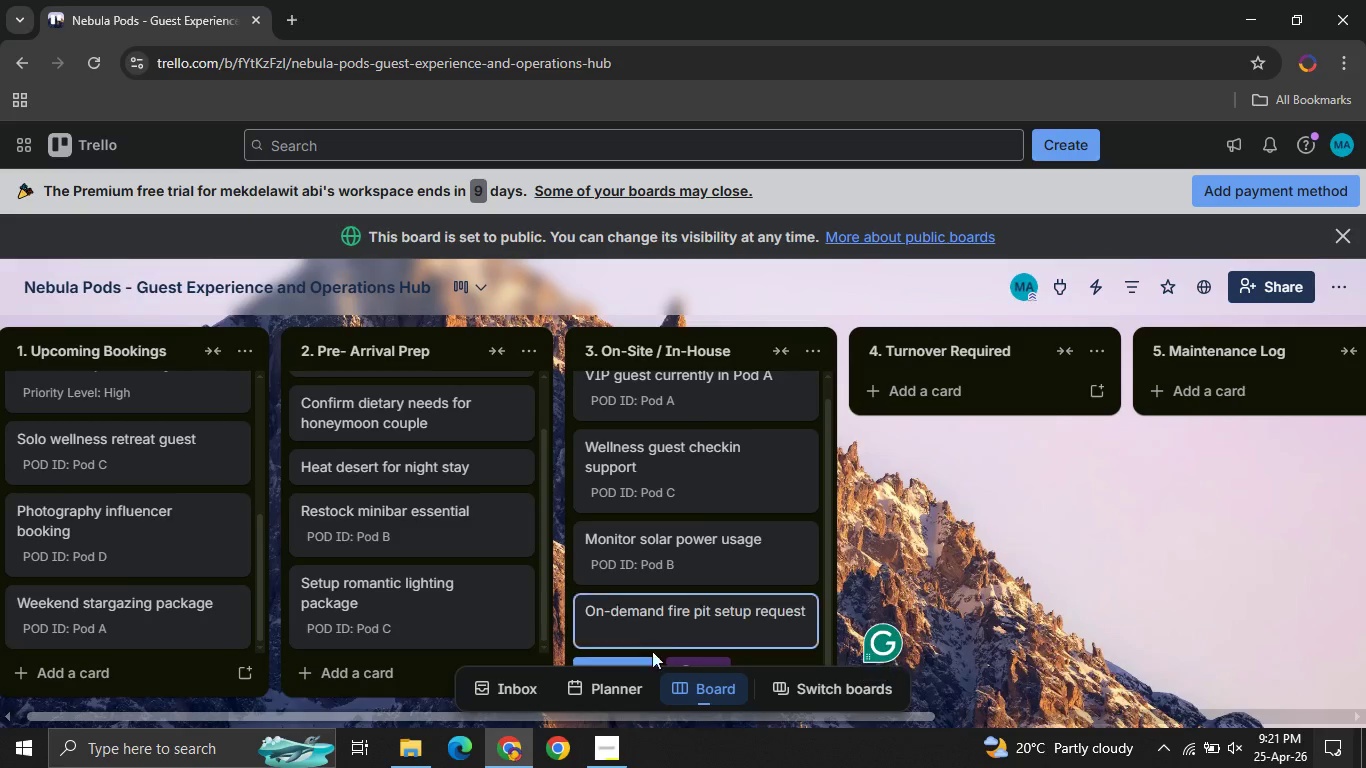 
left_click([632, 660])
 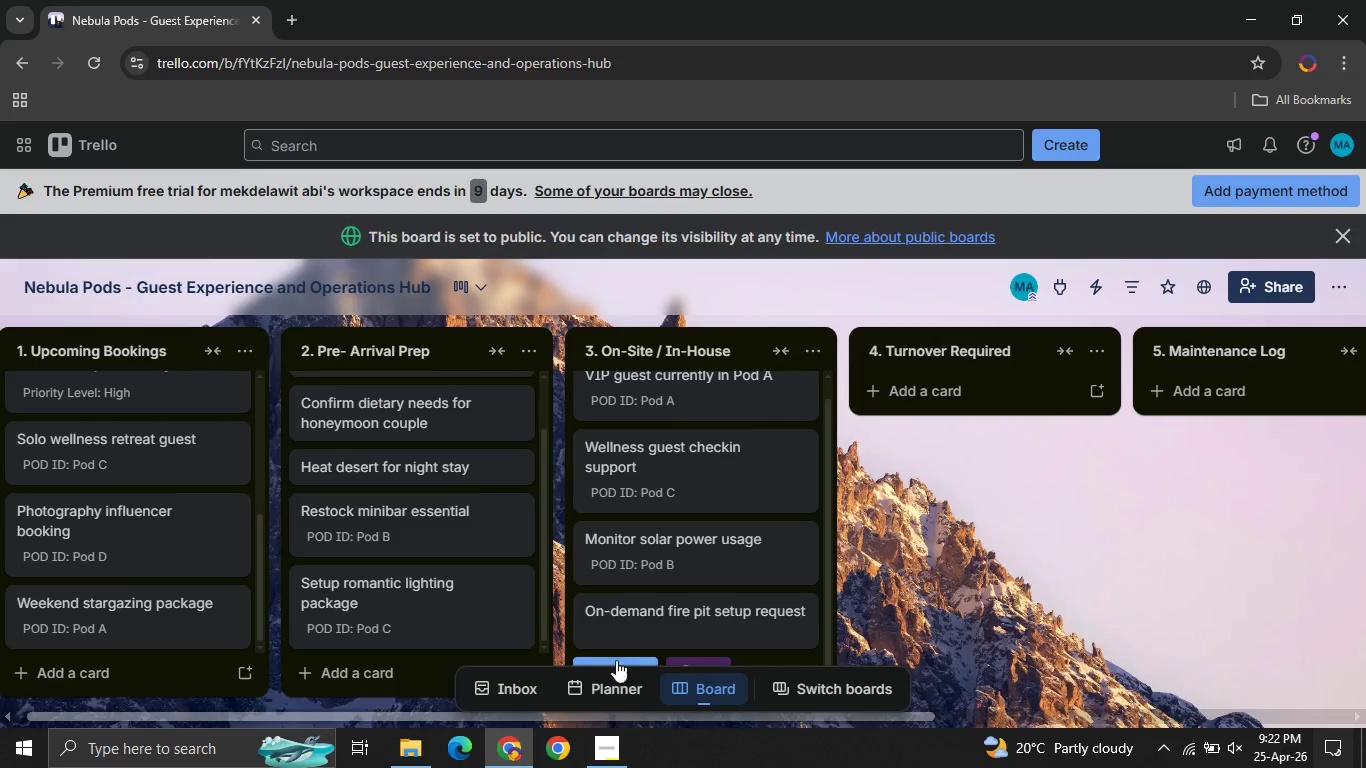 
wait(5.05)
 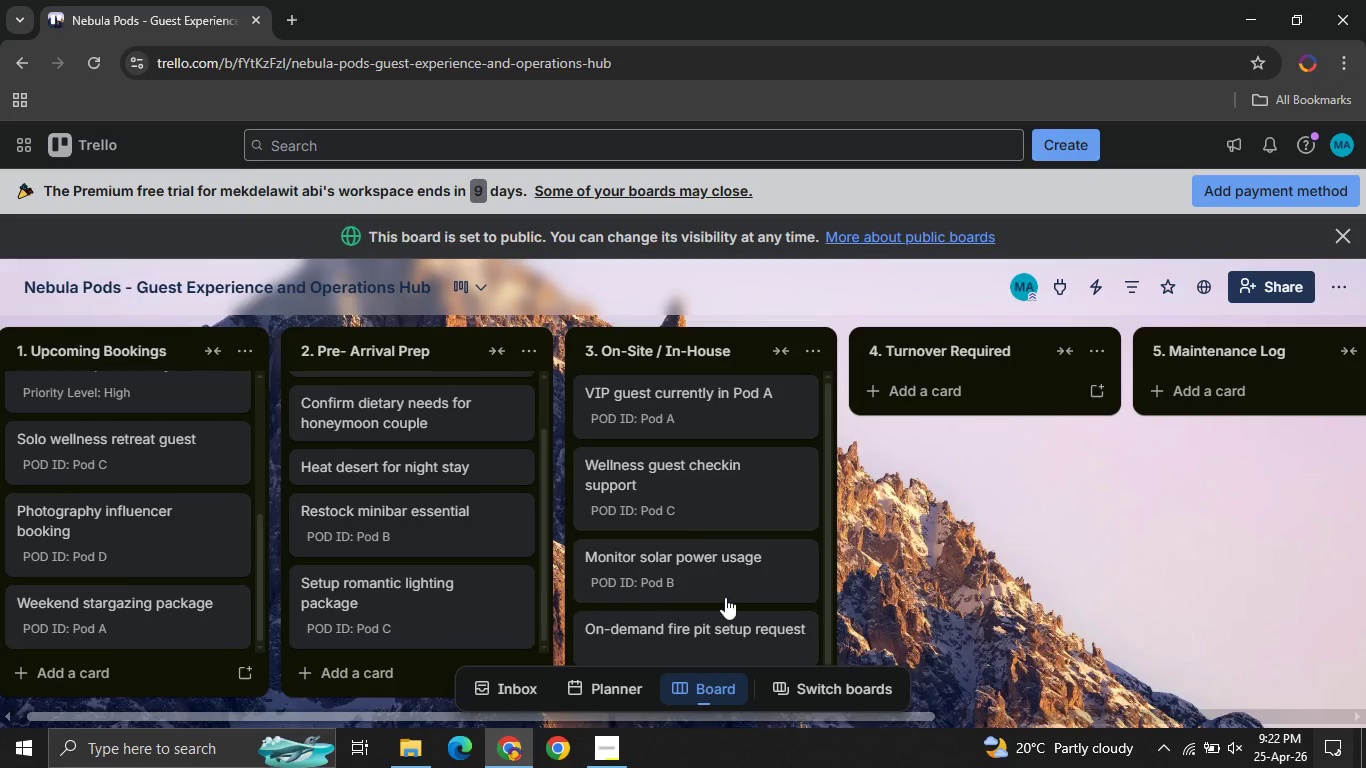 
left_click([611, 659])
 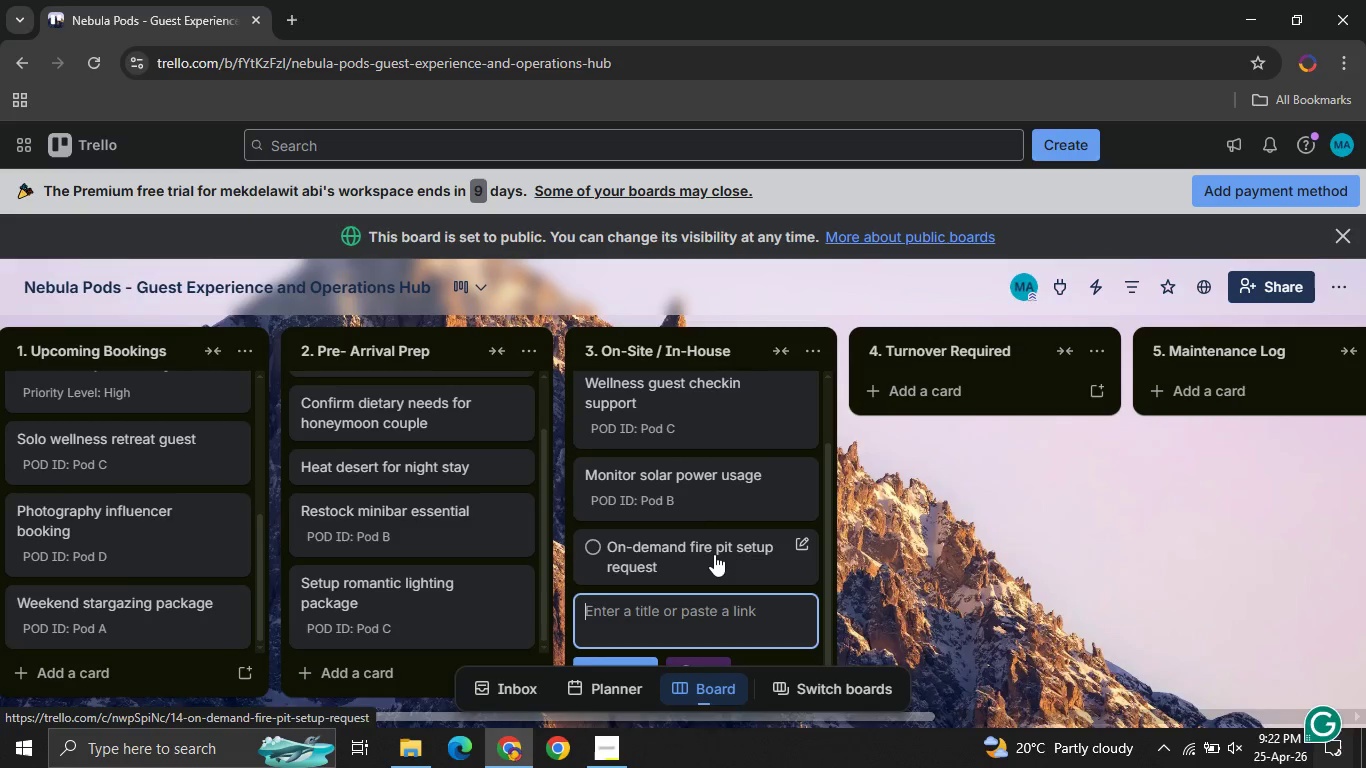 
left_click([714, 554])
 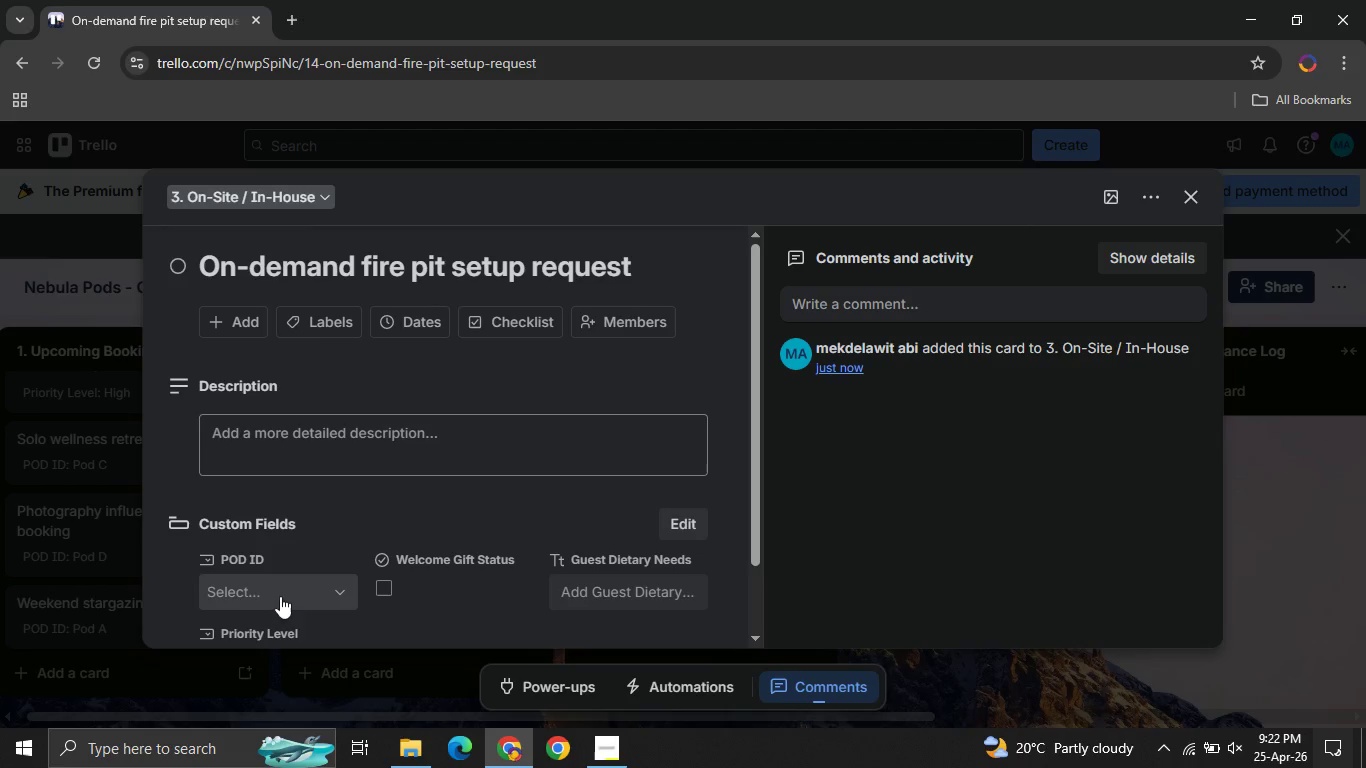 
left_click([265, 598])
 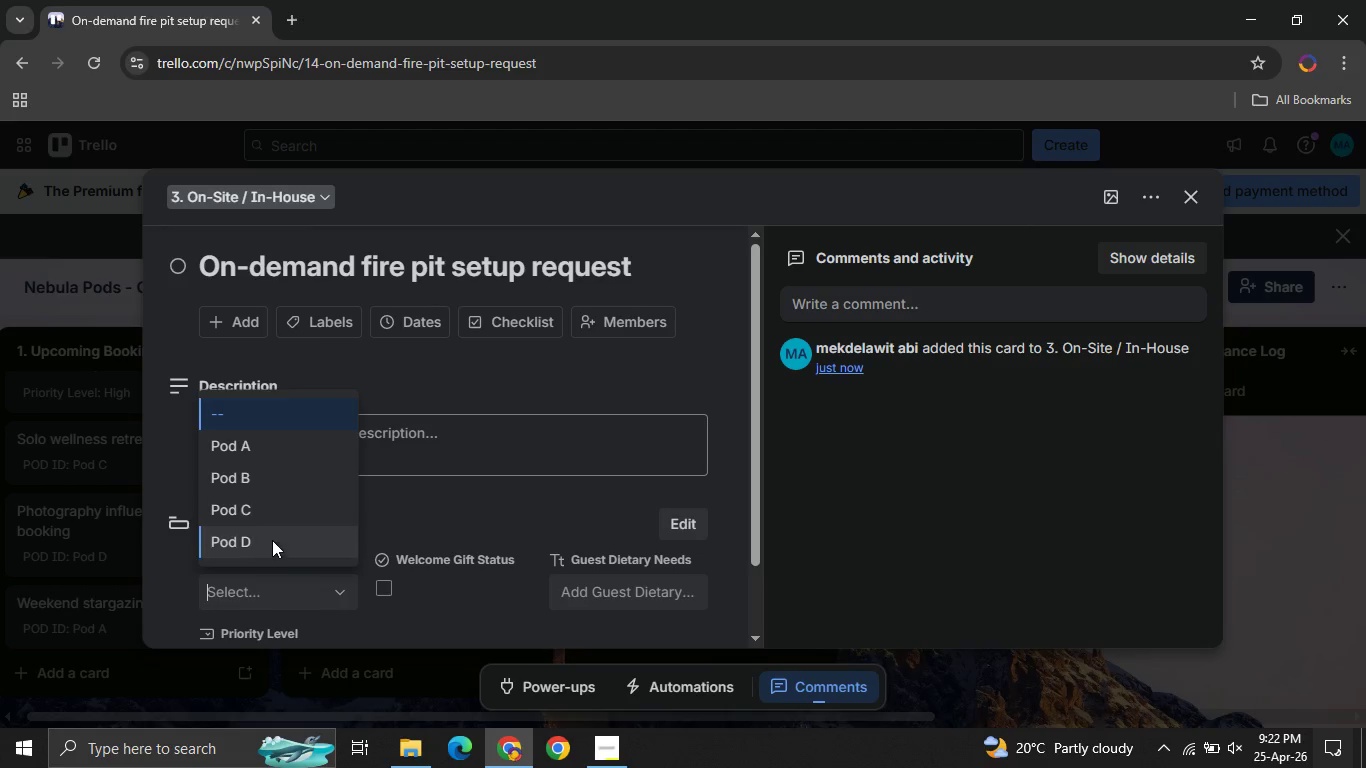 
left_click([277, 554])
 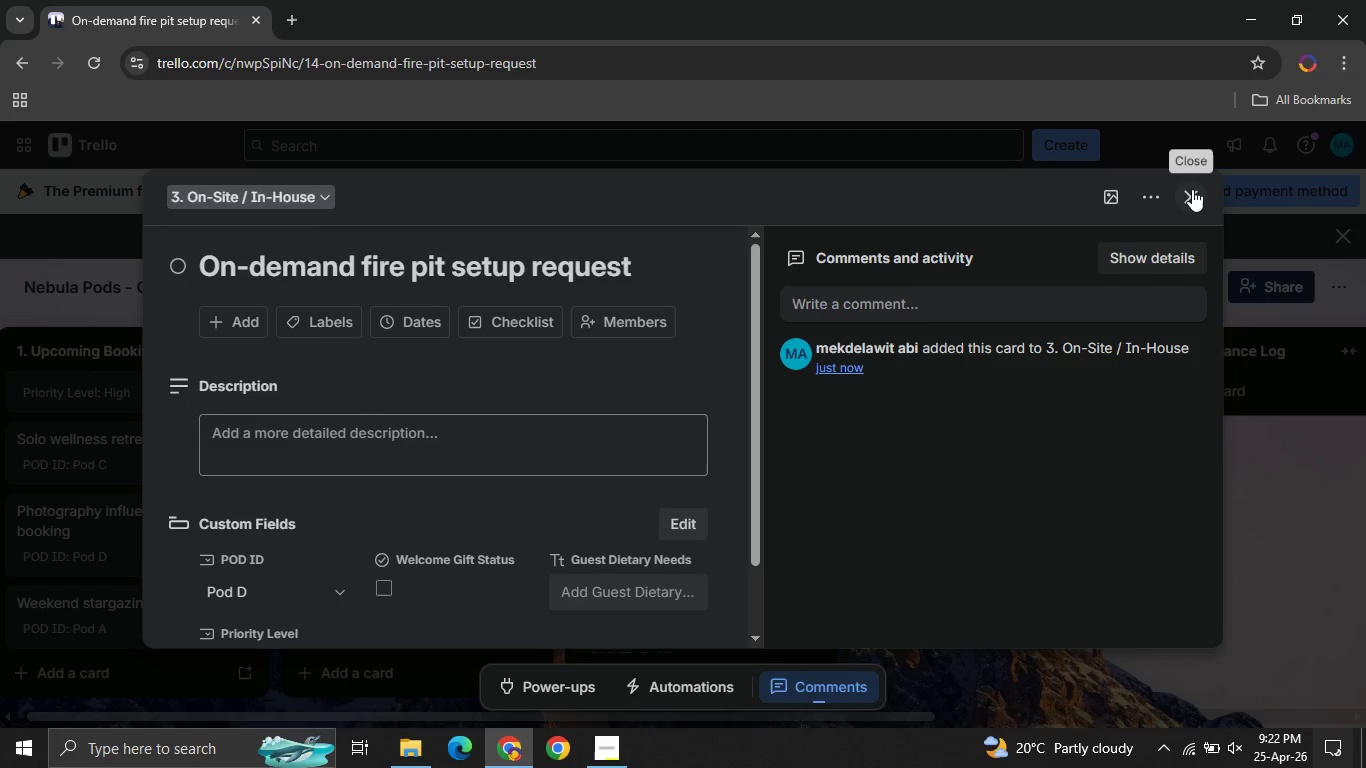 
left_click([1187, 196])
 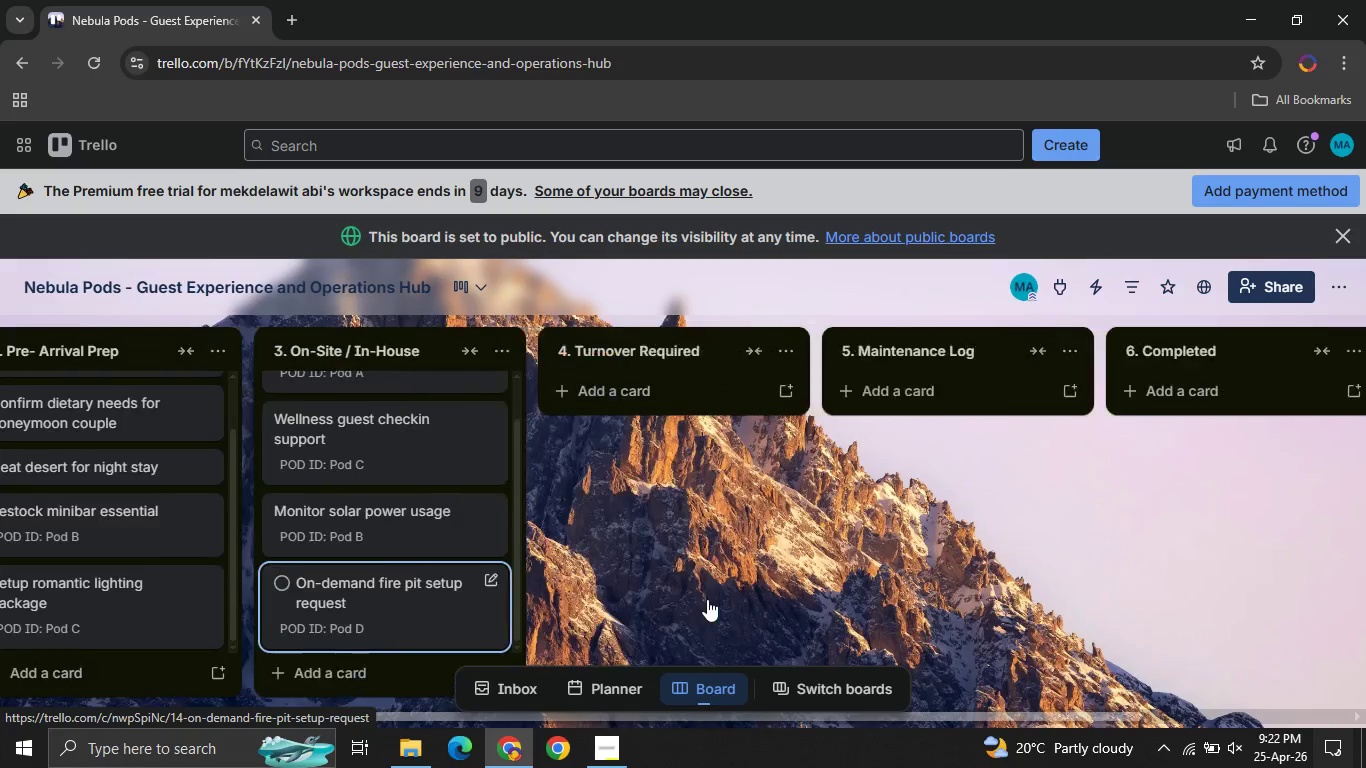 
left_click([598, 397])
 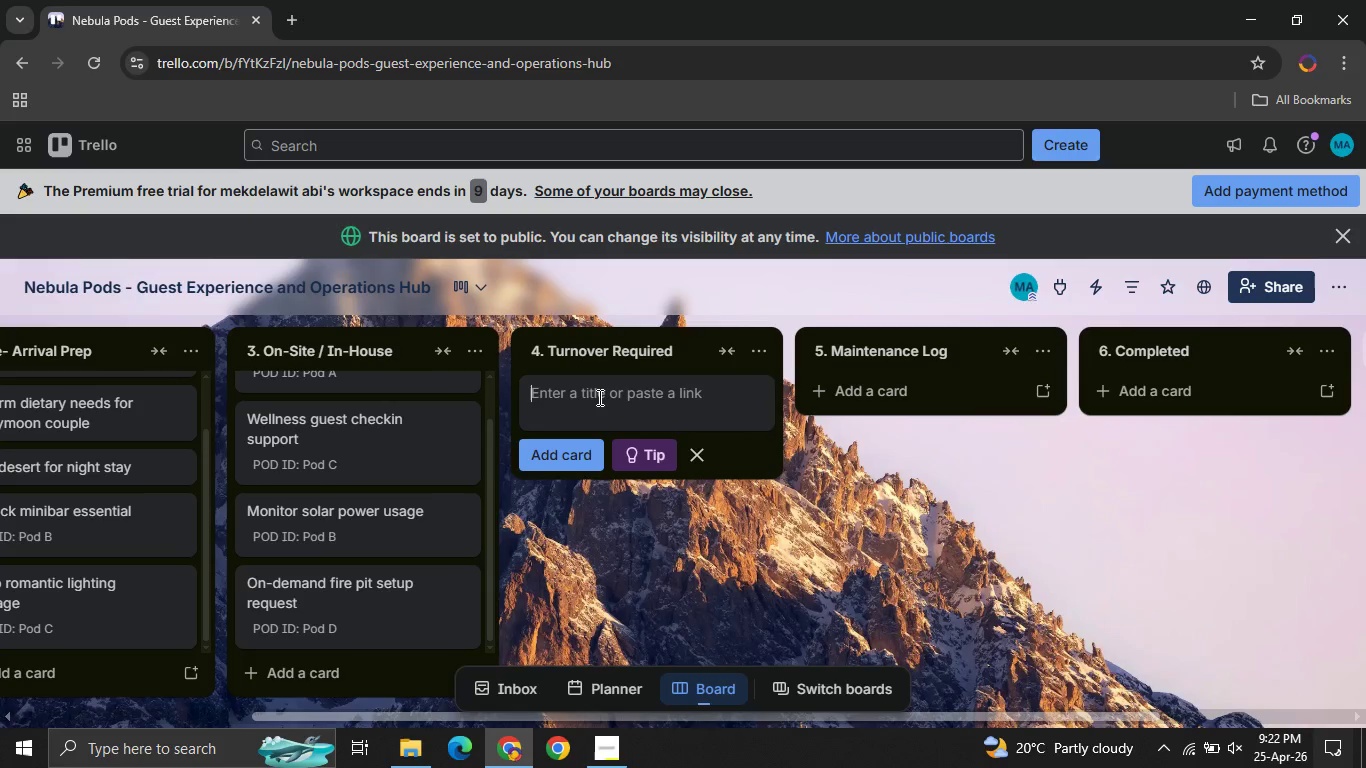 
type(Checkout cleaning )
 